 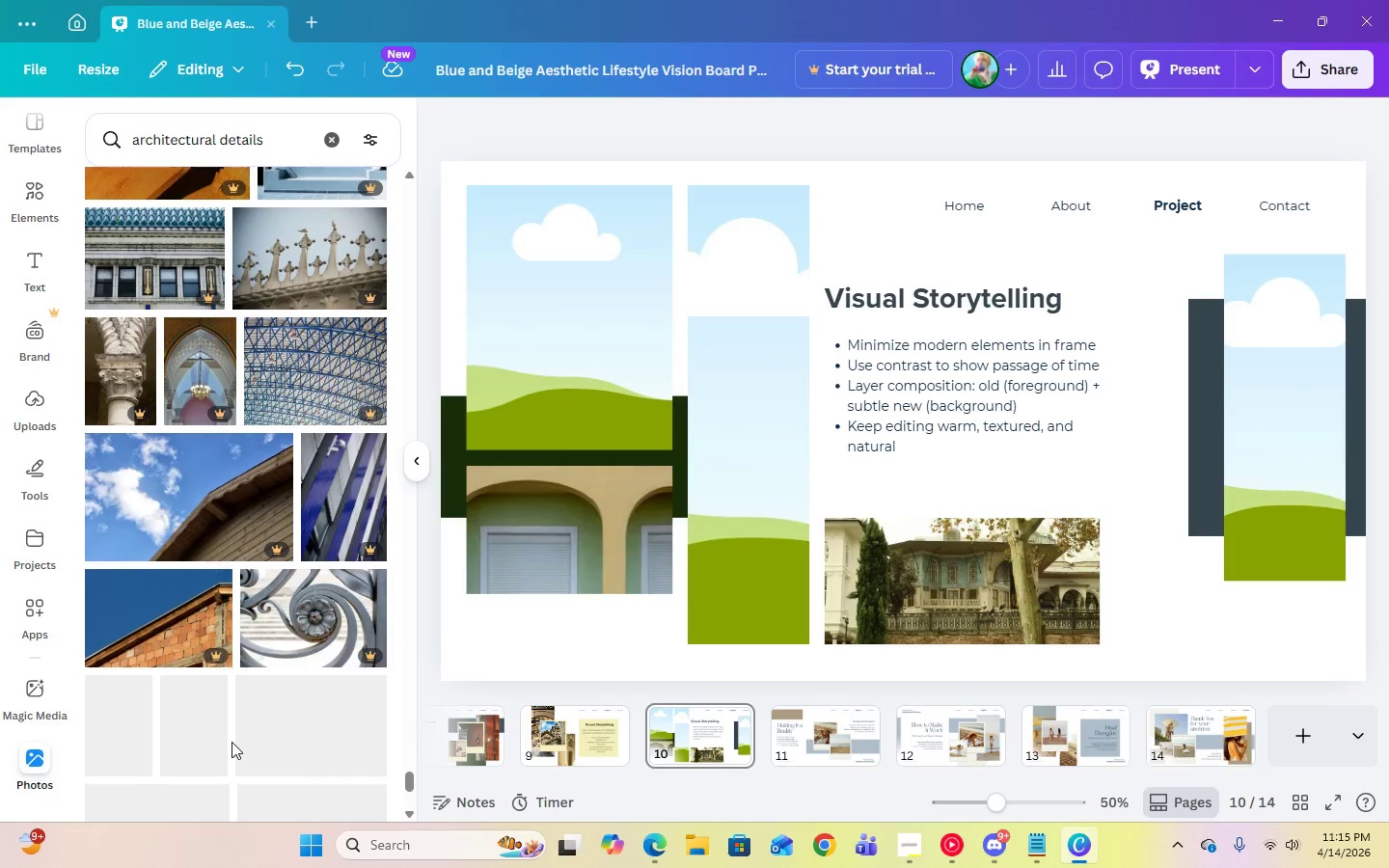 
scroll: coordinate [232, 742], scroll_direction: down, amount: 3.0
 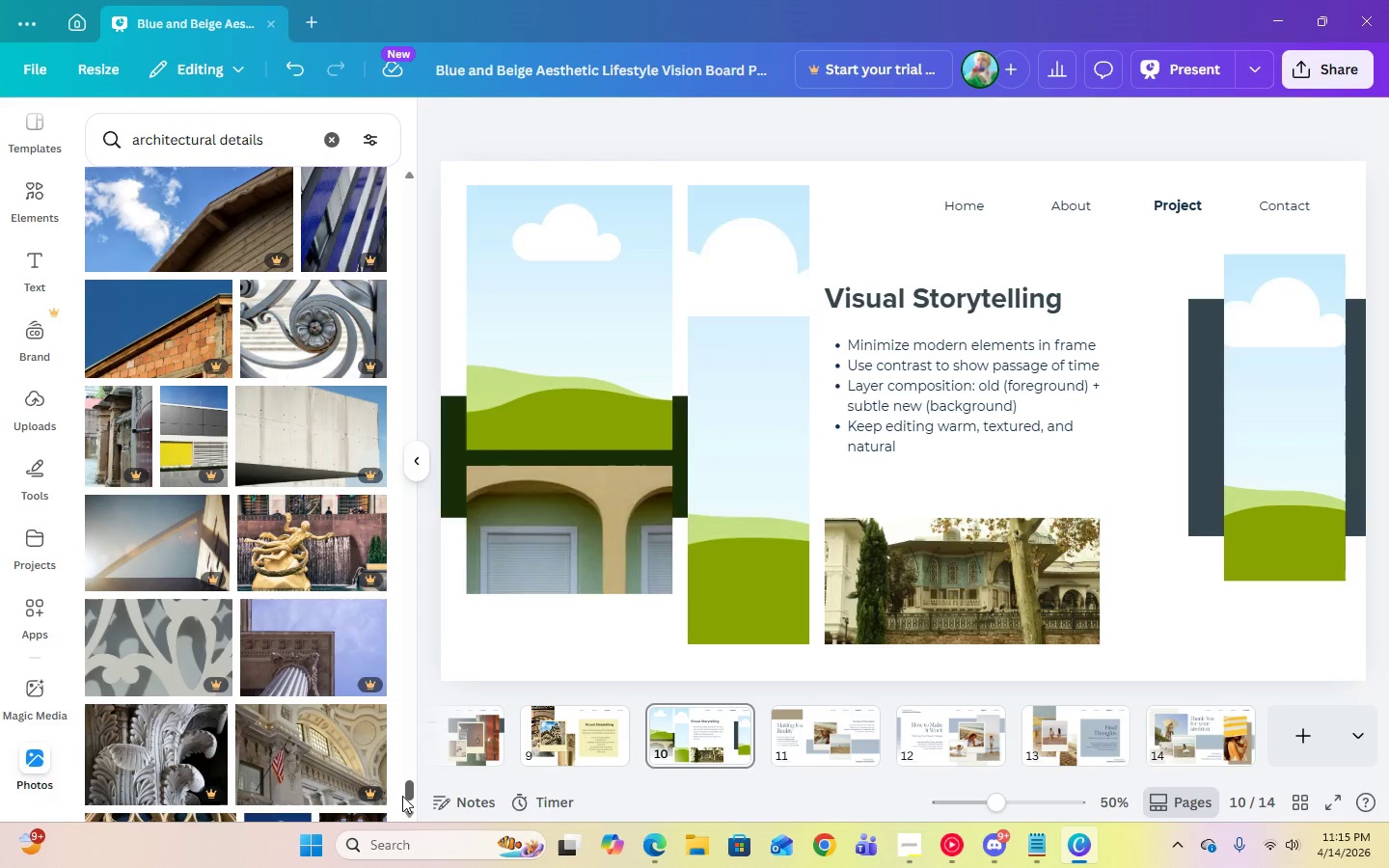 
left_click_drag(start_coordinate=[407, 792], to_coordinate=[437, 141])
 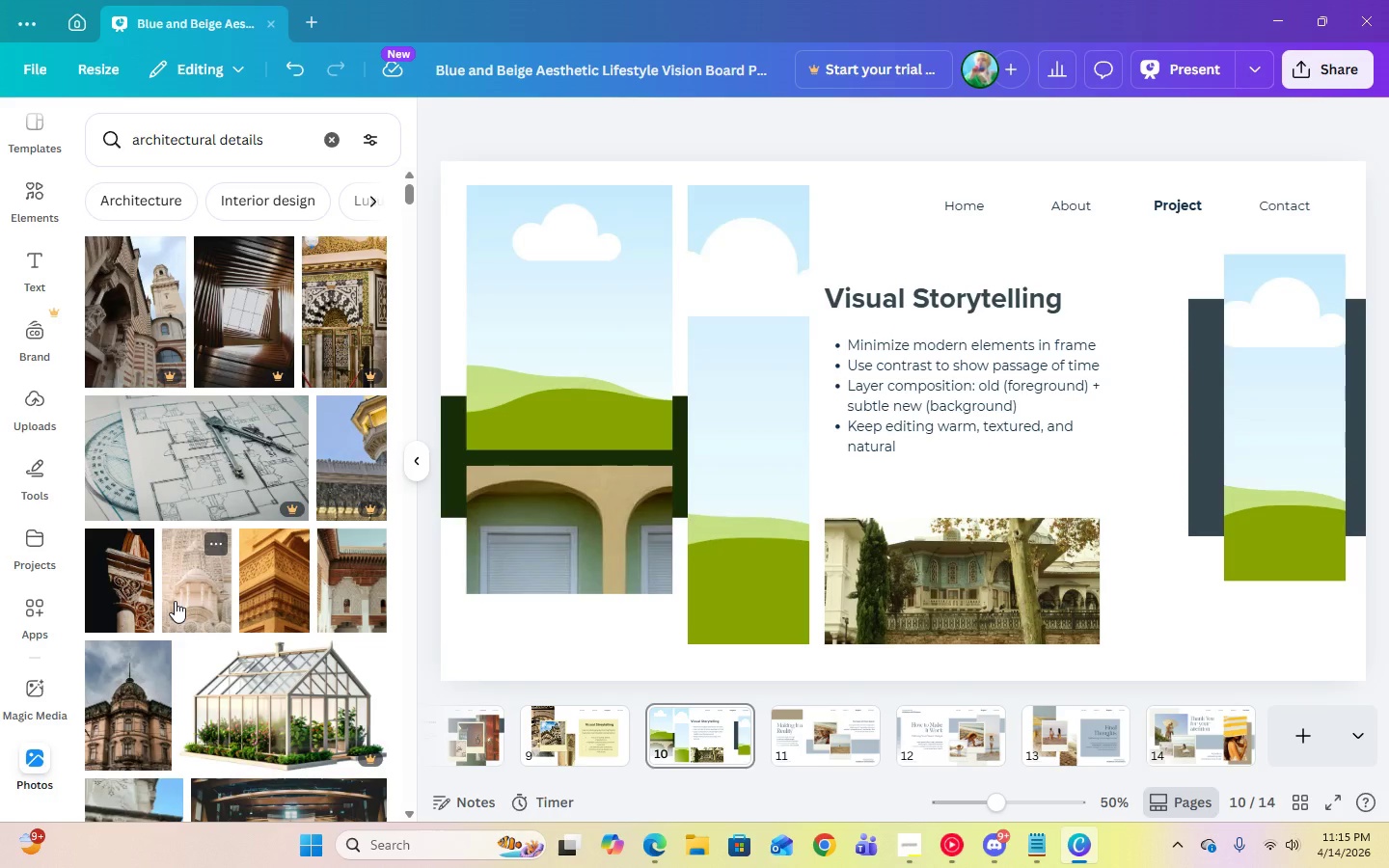 
scroll: coordinate [325, 615], scroll_direction: down, amount: 10.0
 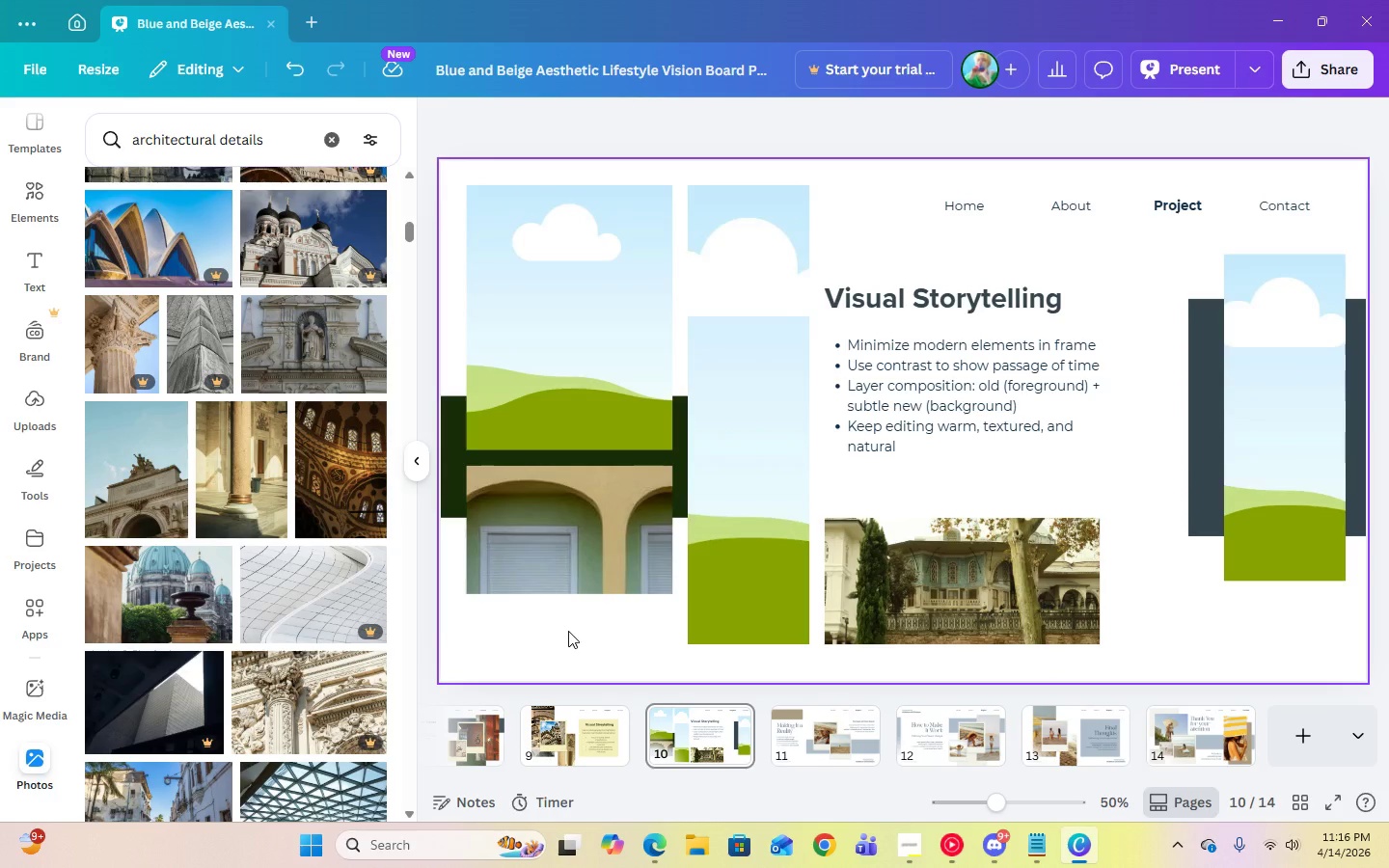 
wait(5.01)
 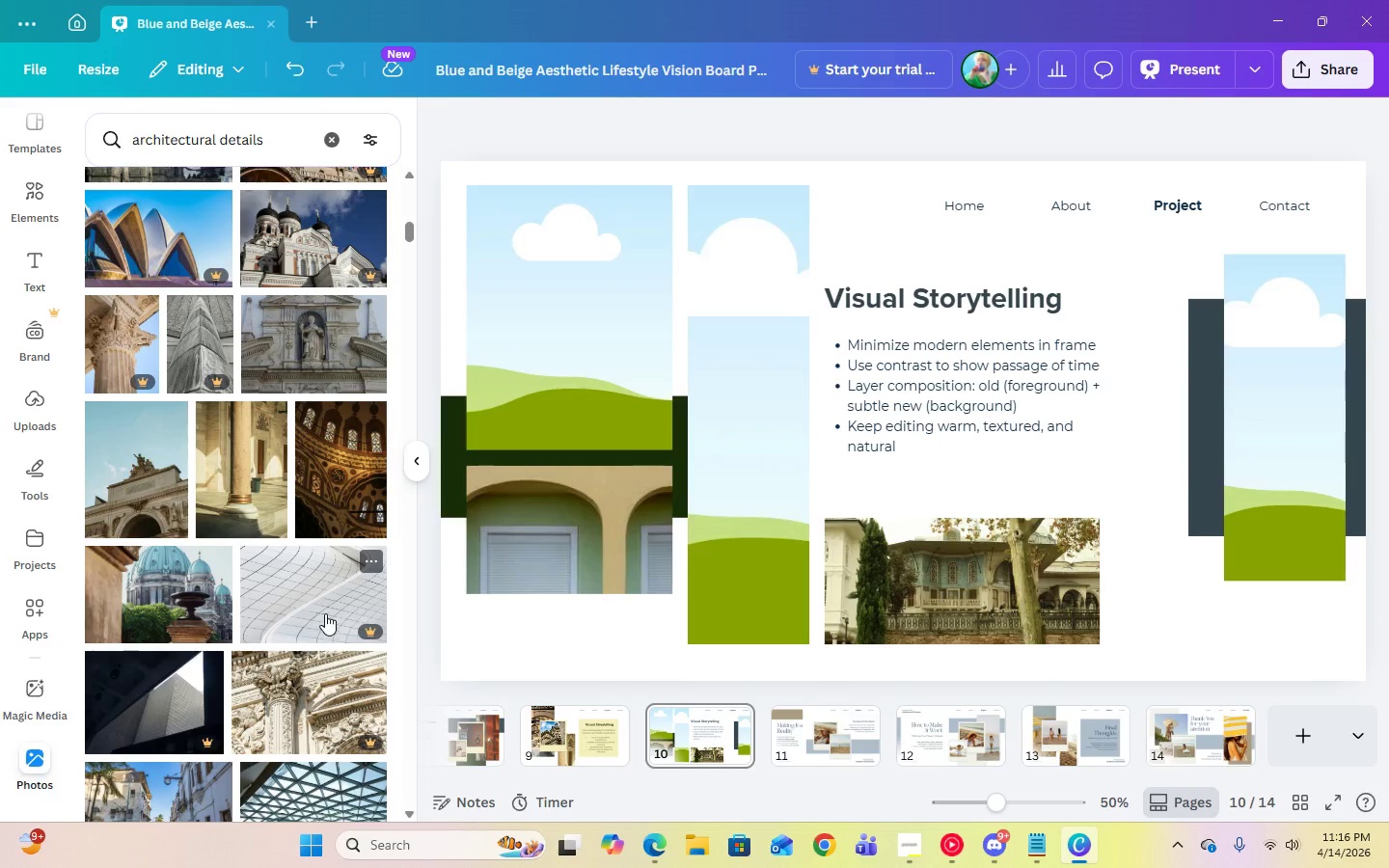 
left_click([111, 510])
 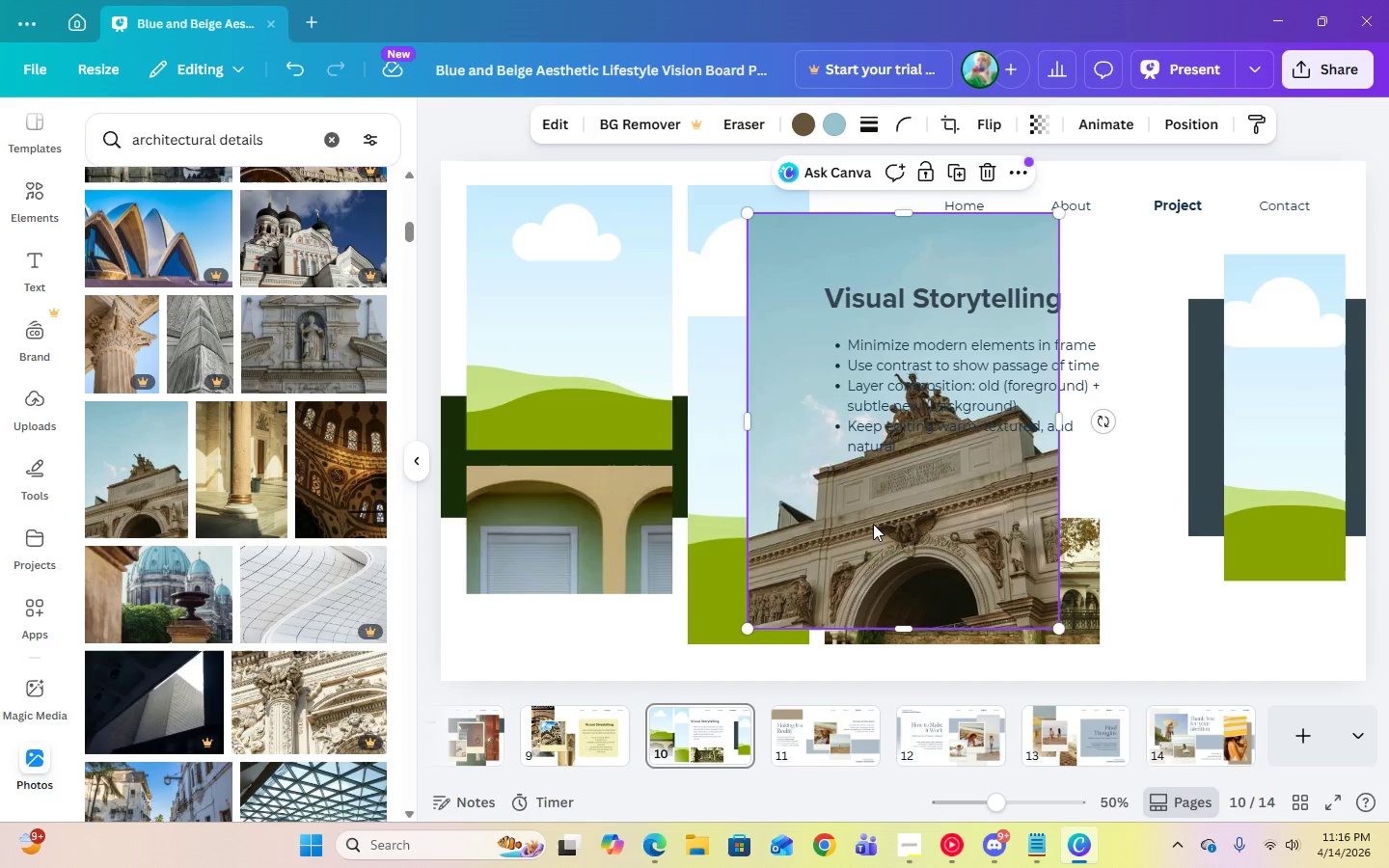 
left_click_drag(start_coordinate=[837, 527], to_coordinate=[586, 437])
 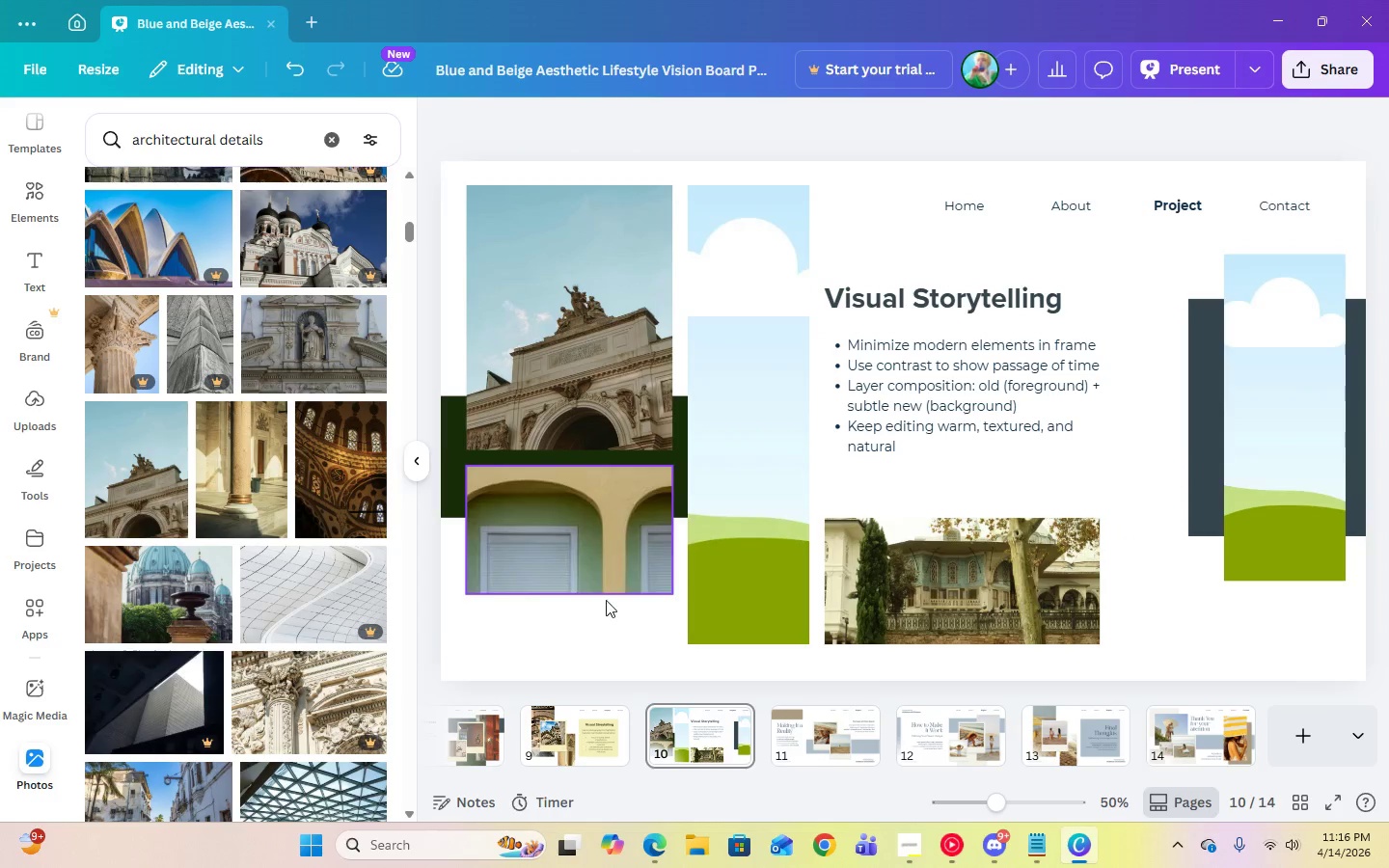 
left_click([595, 557])
 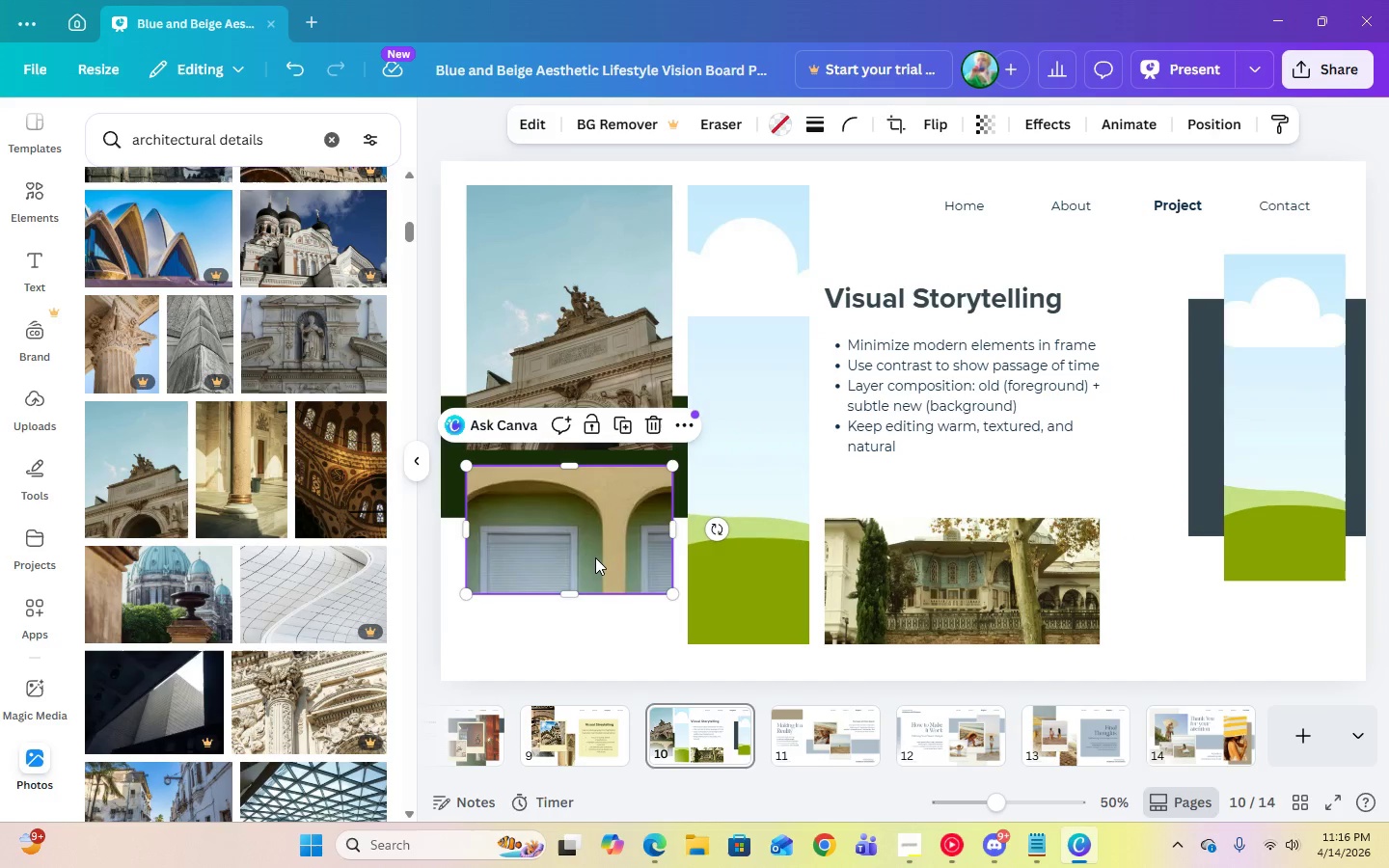 
key(Delete)
 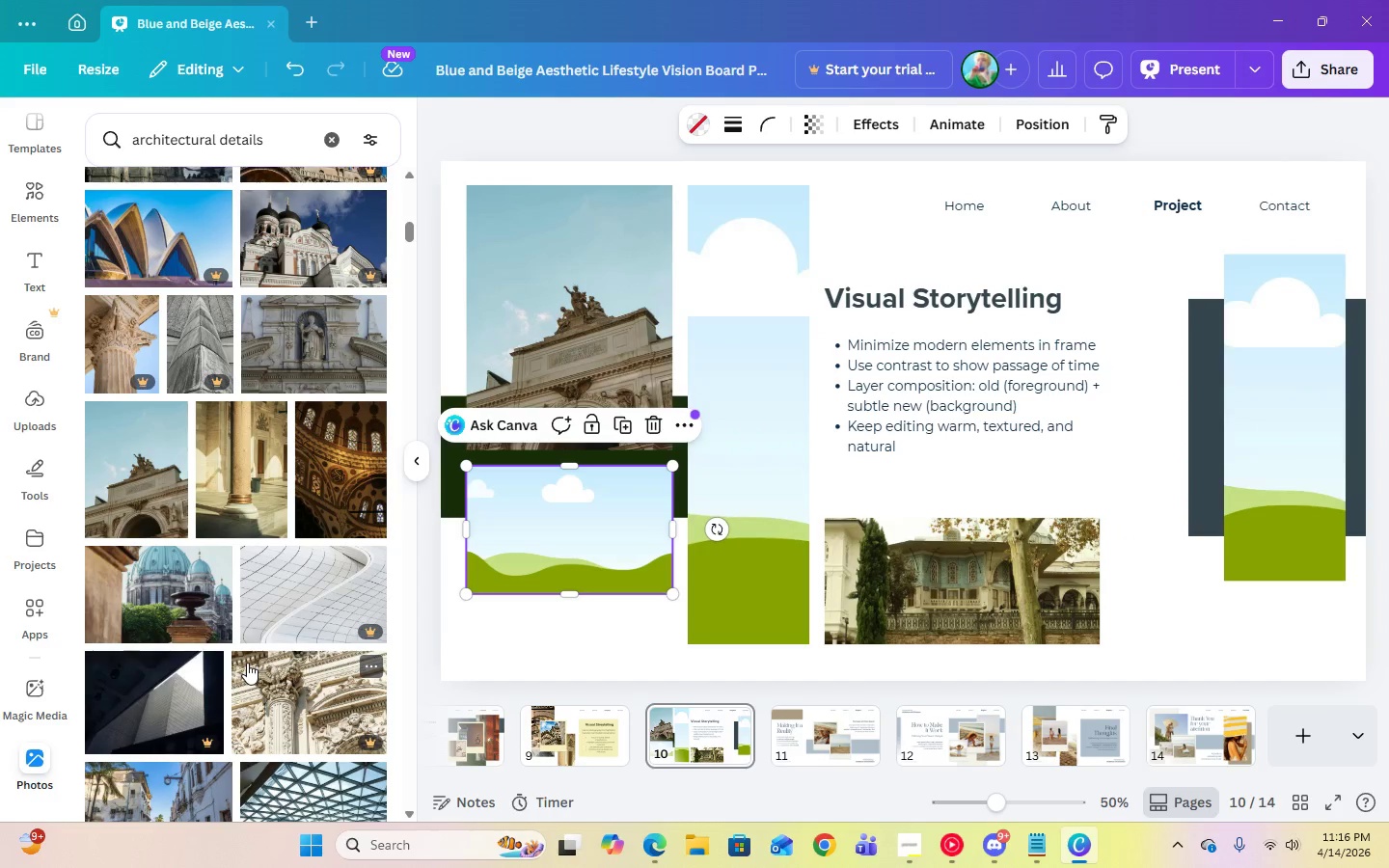 
scroll: coordinate [248, 661], scroll_direction: down, amount: 10.0
 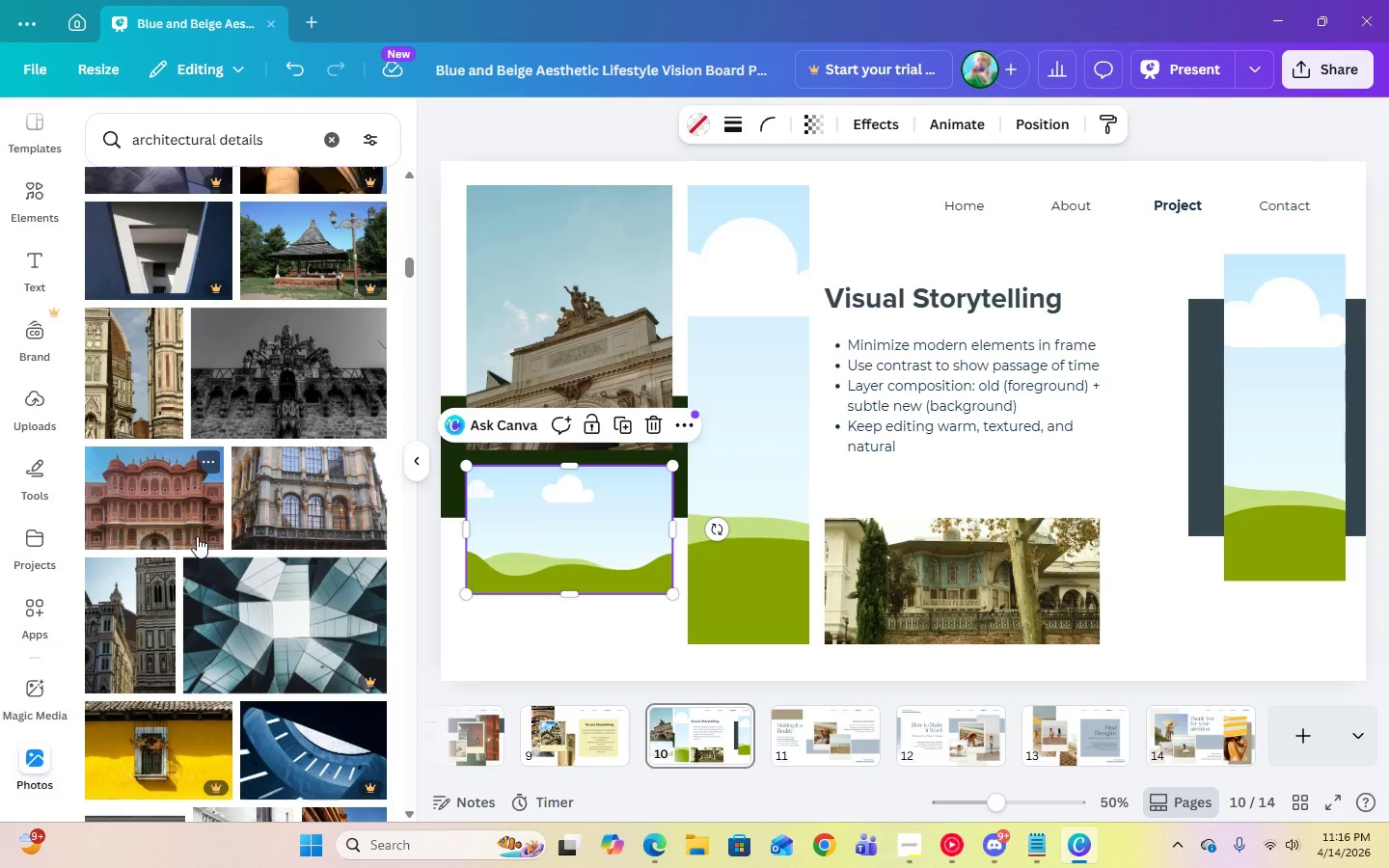 
left_click([196, 529])
 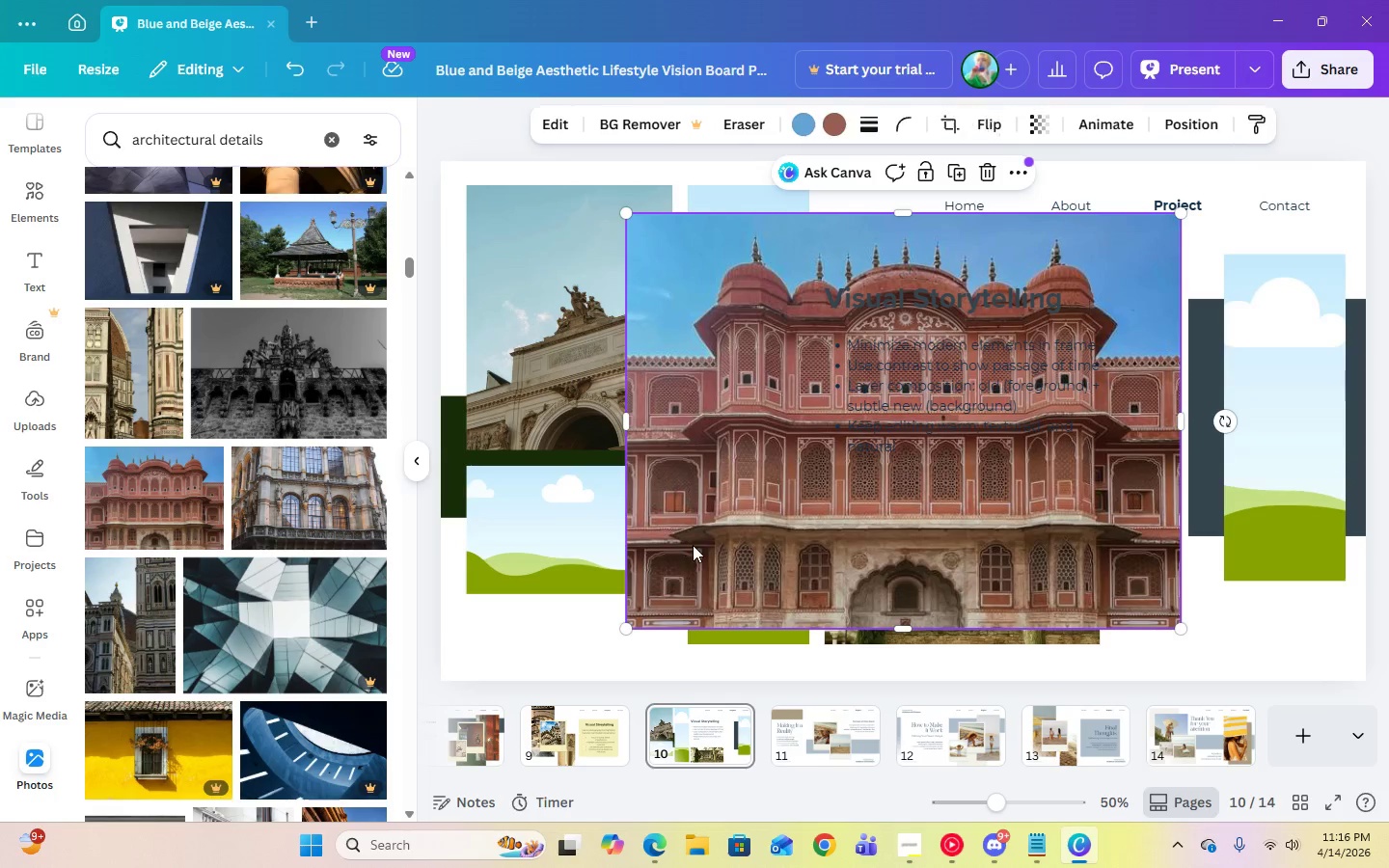 
left_click_drag(start_coordinate=[693, 545], to_coordinate=[570, 542])
 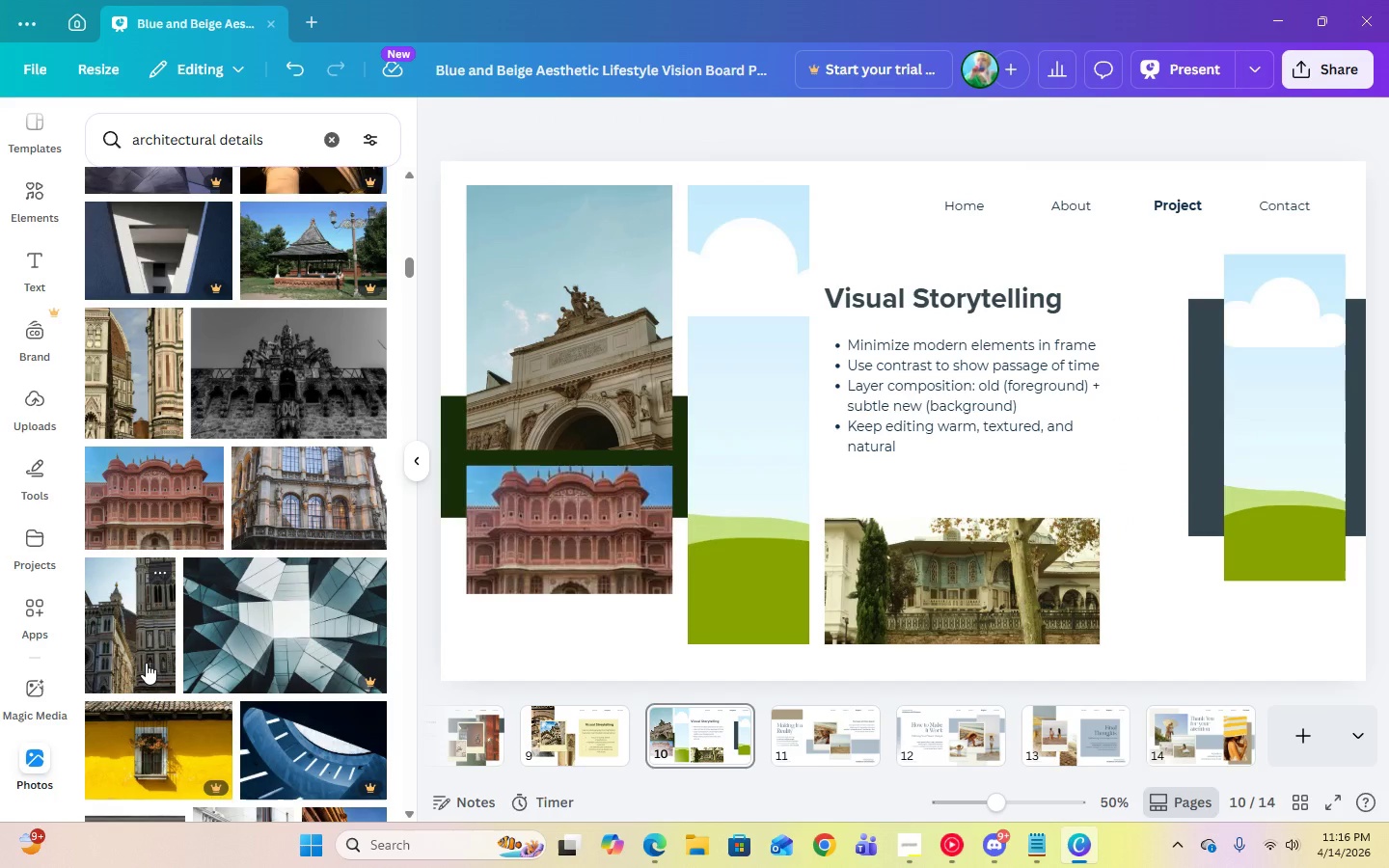 
scroll: coordinate [359, 549], scroll_direction: down, amount: 14.0
 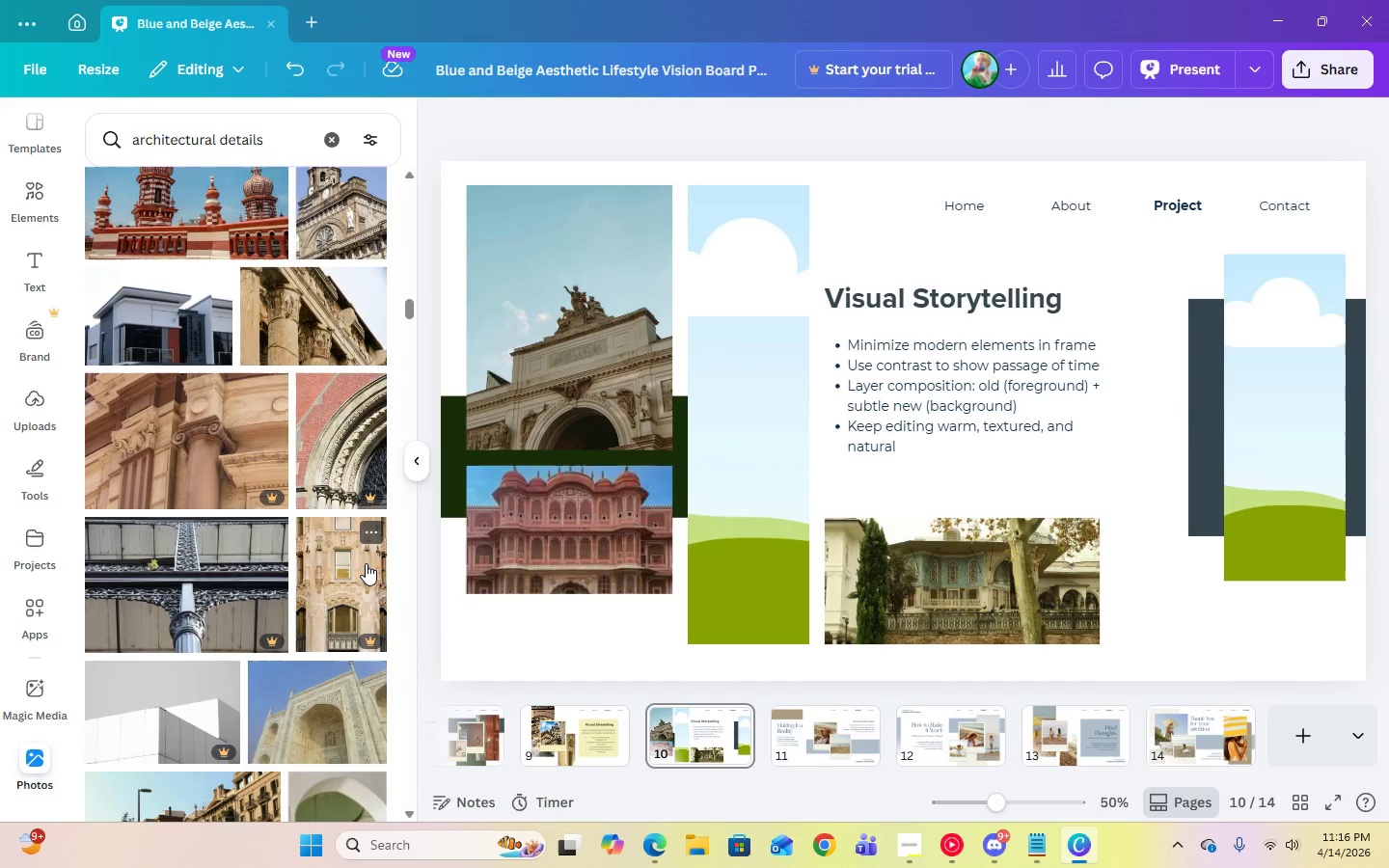 
scroll: coordinate [363, 563], scroll_direction: down, amount: 2.0
 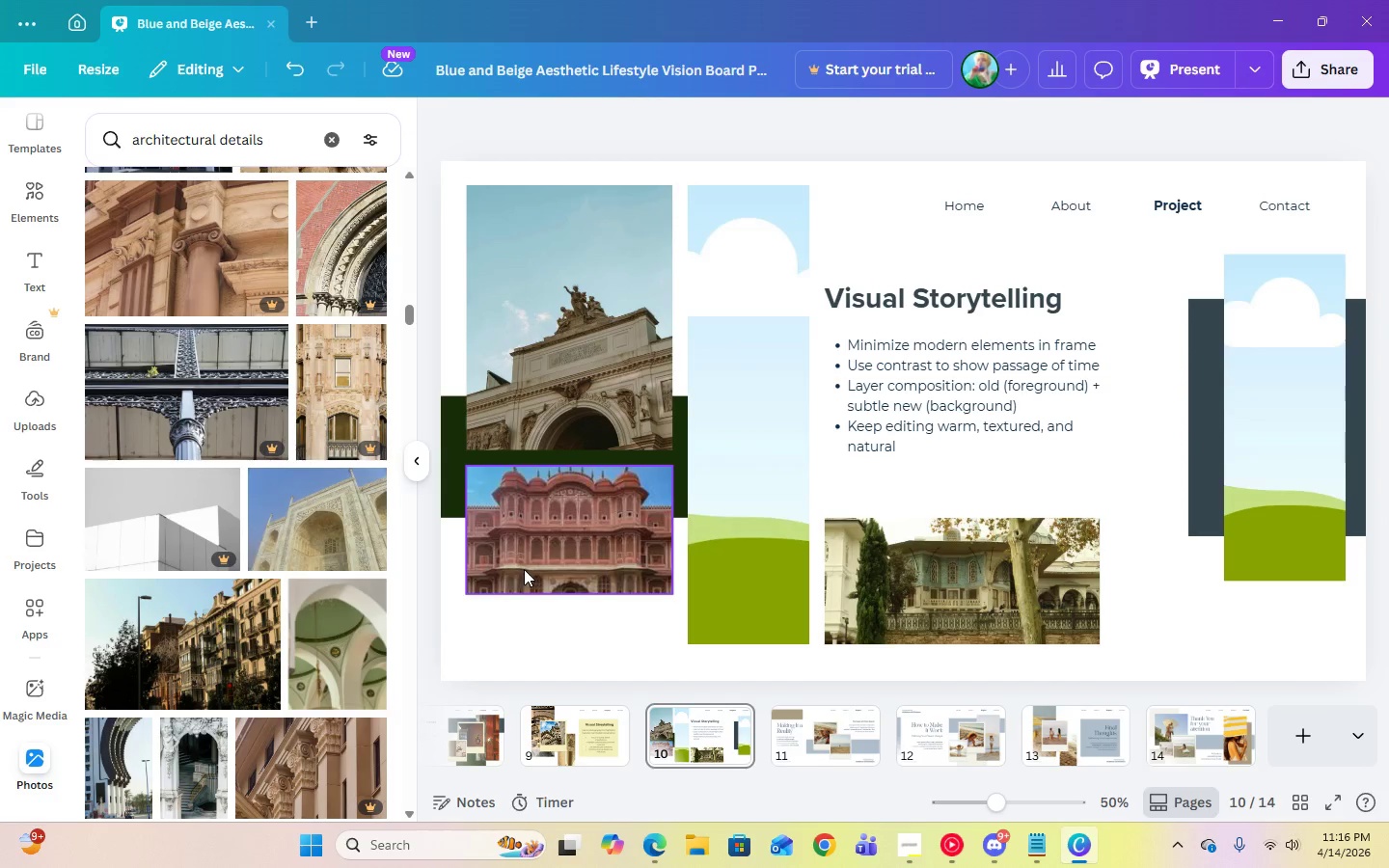 
scroll: coordinate [309, 698], scroll_direction: up, amount: 11.0
 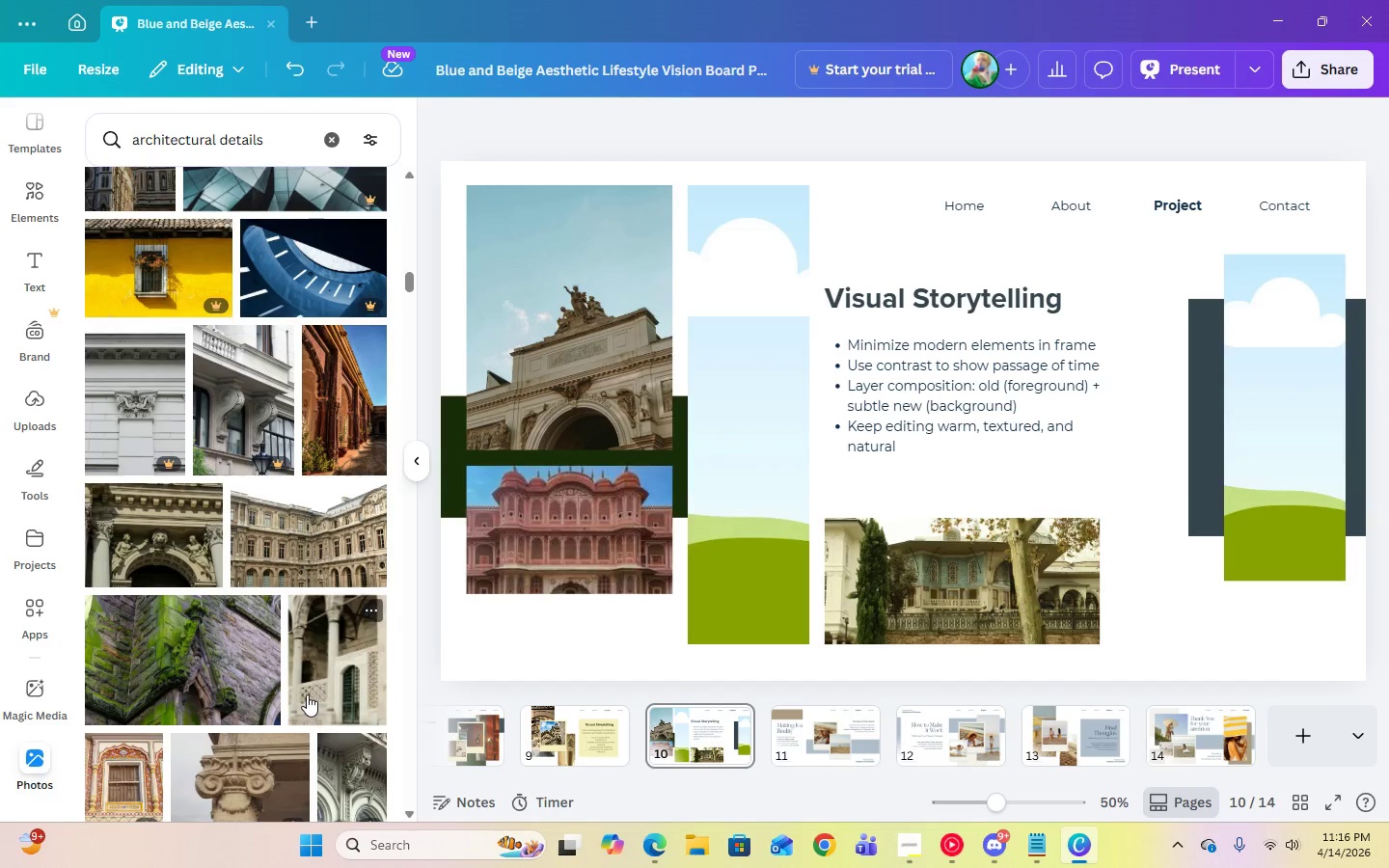 
scroll: coordinate [302, 690], scroll_direction: down, amount: 5.0
 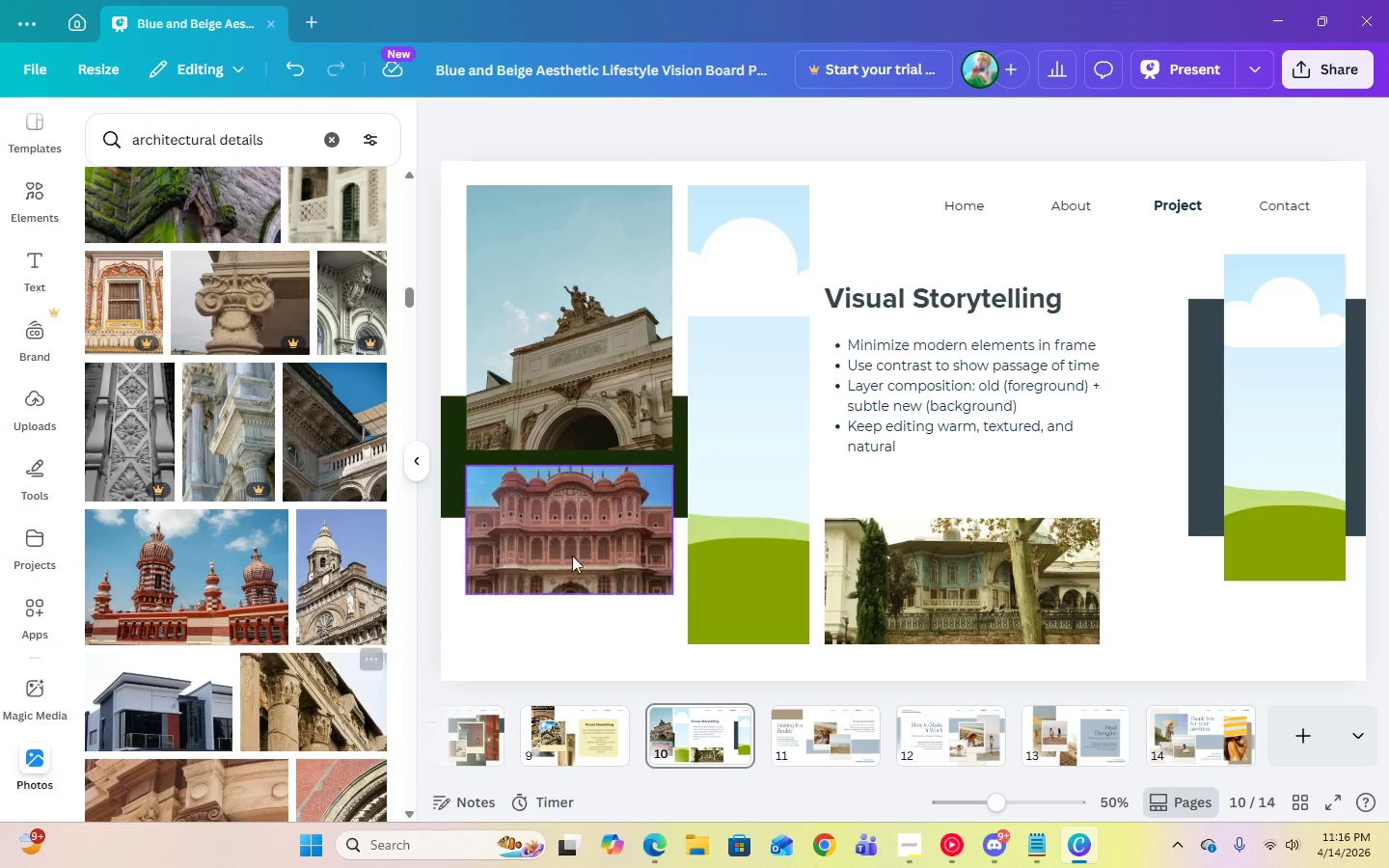 
left_click([597, 544])
 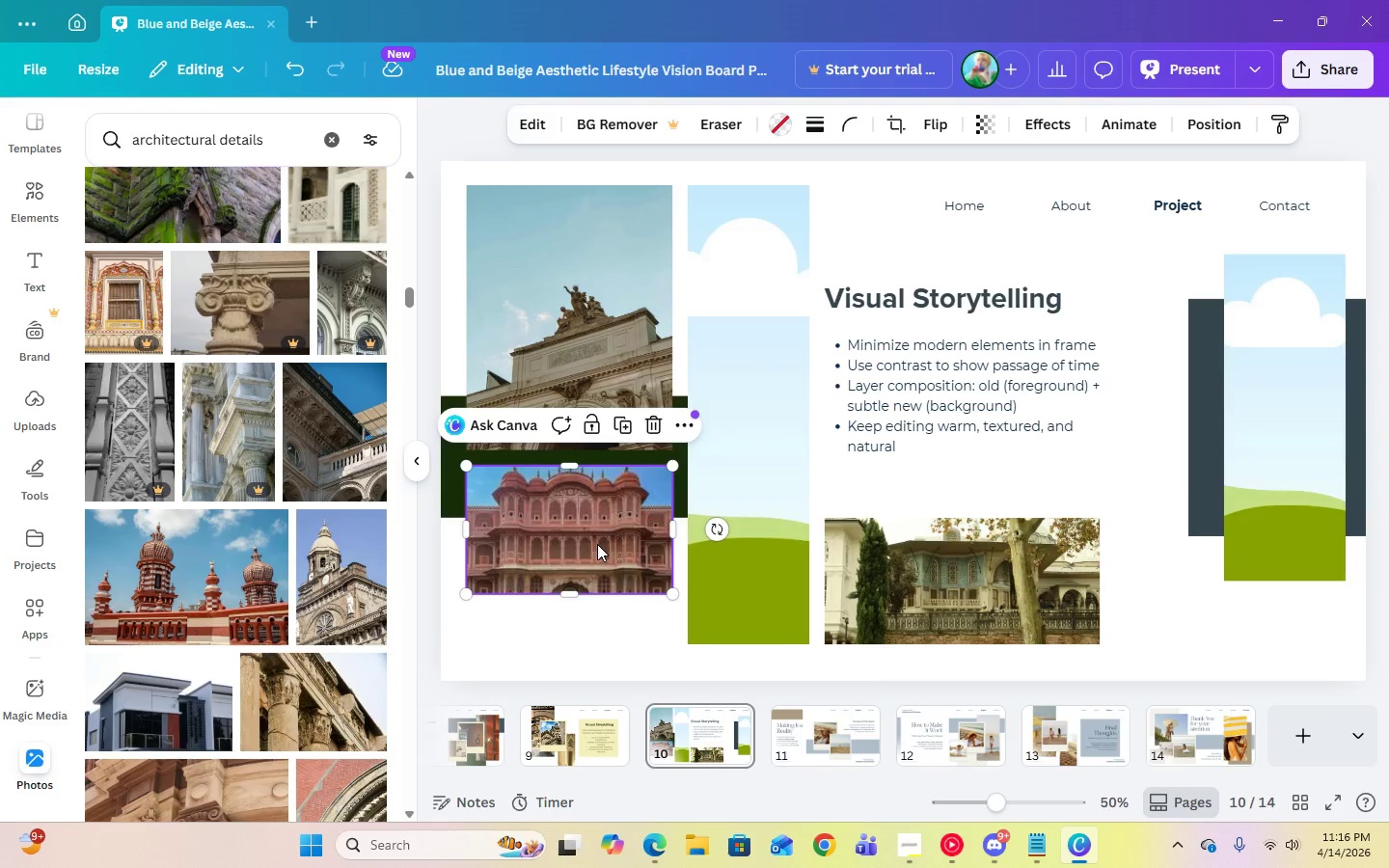 
key(Delete)
 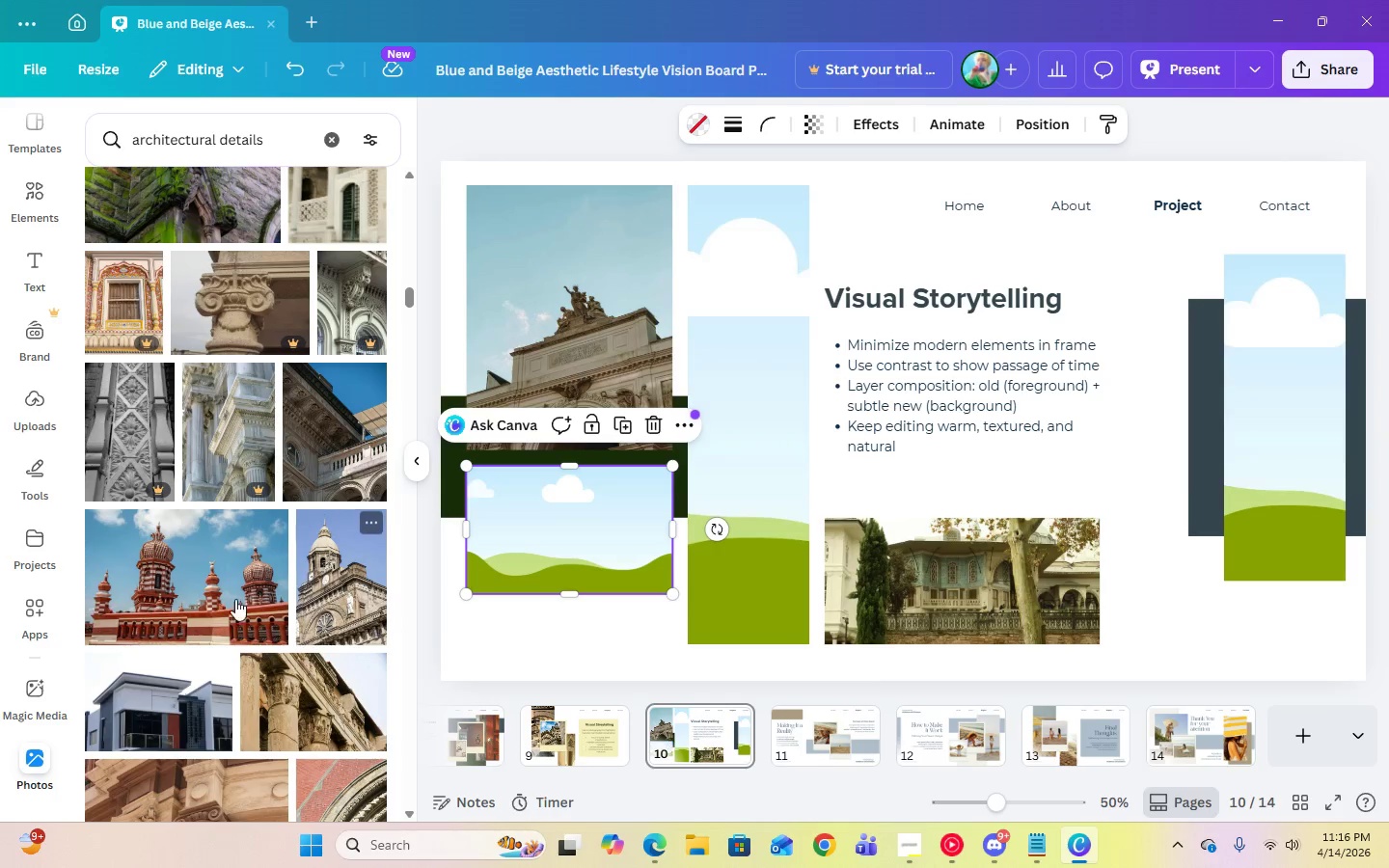 
left_click([202, 604])
 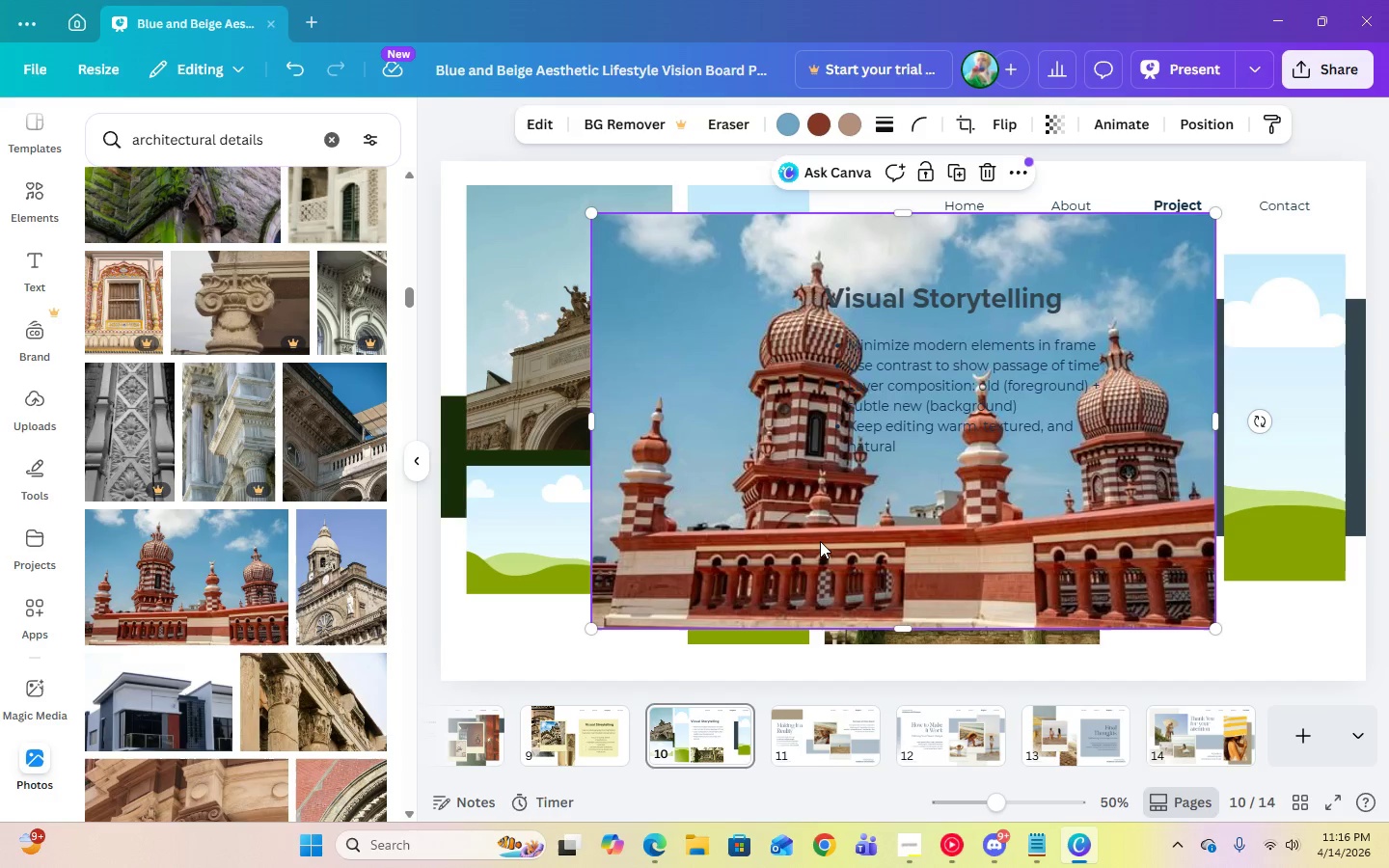 
left_click_drag(start_coordinate=[820, 541], to_coordinate=[597, 535])
 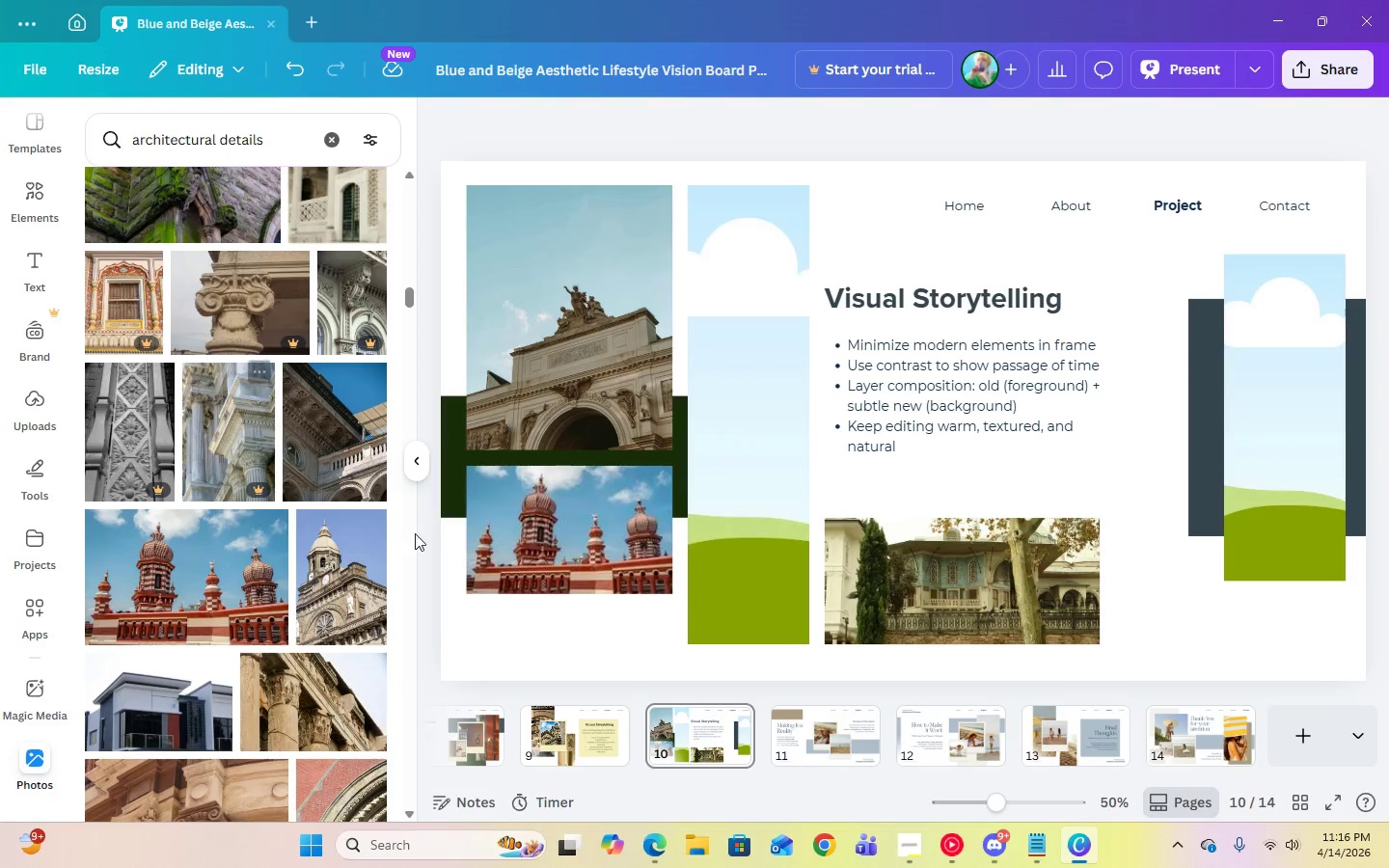 
left_click([965, 577])
 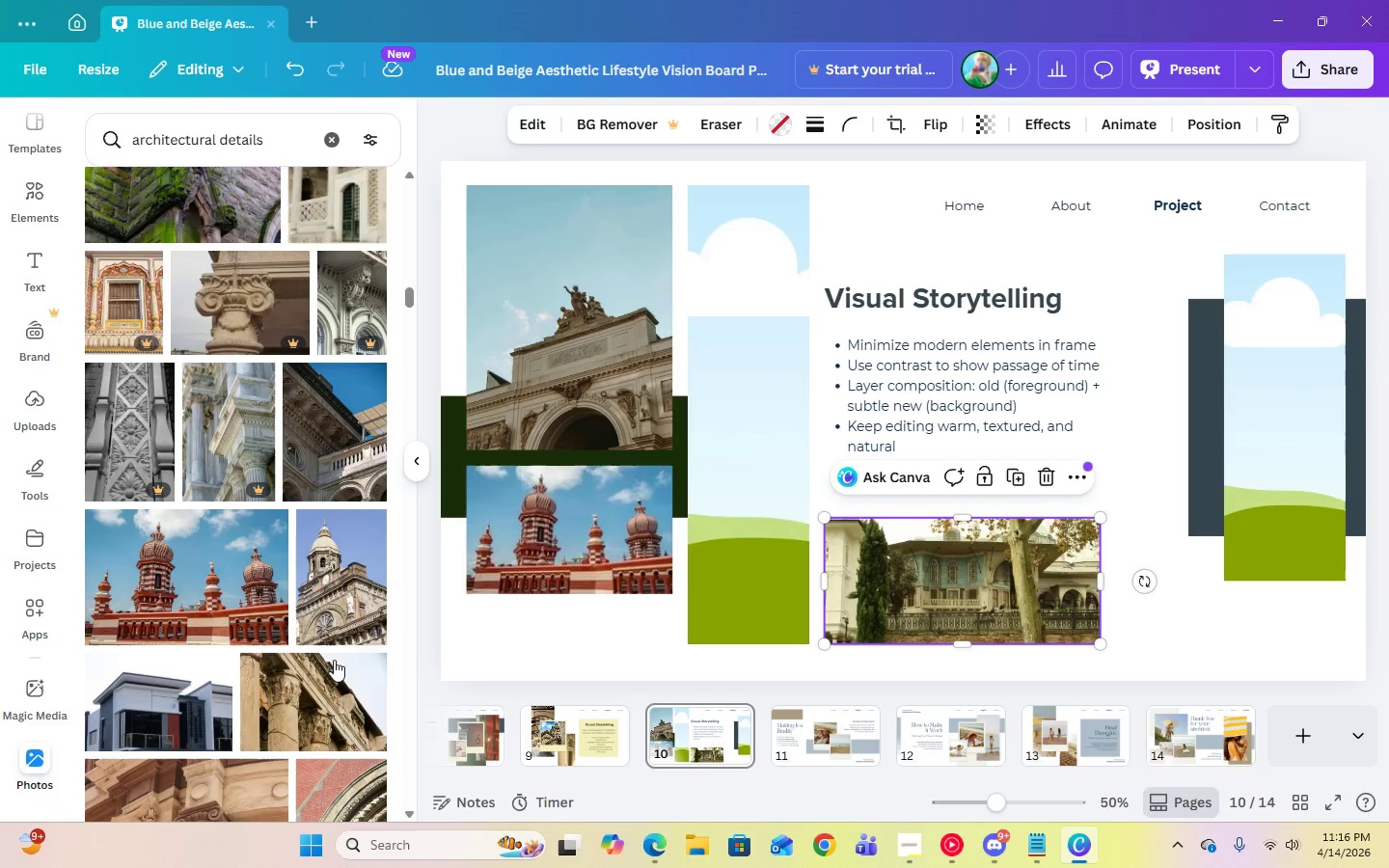 
scroll: coordinate [199, 709], scroll_direction: down, amount: 9.0
 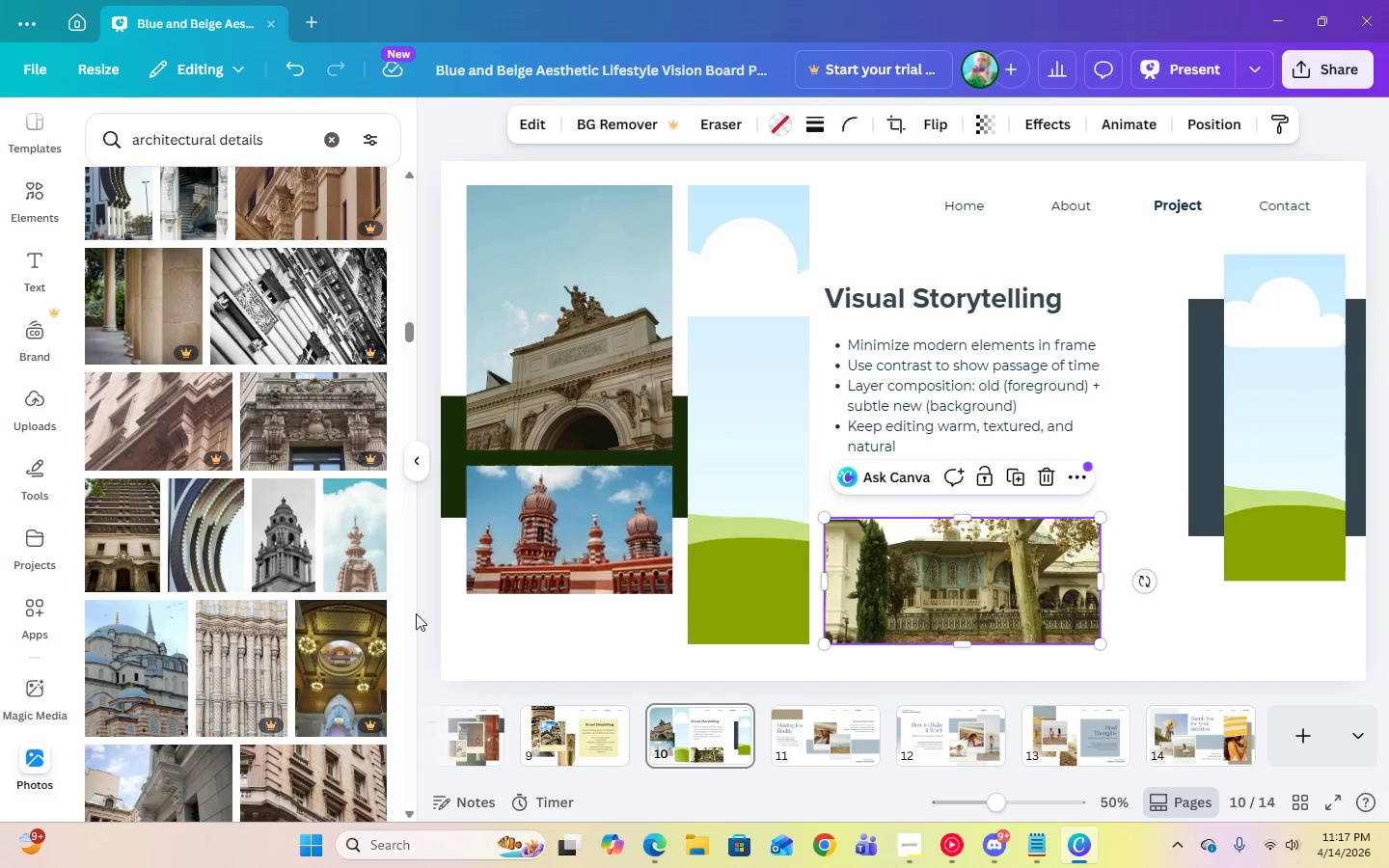 
left_click([377, 583])
 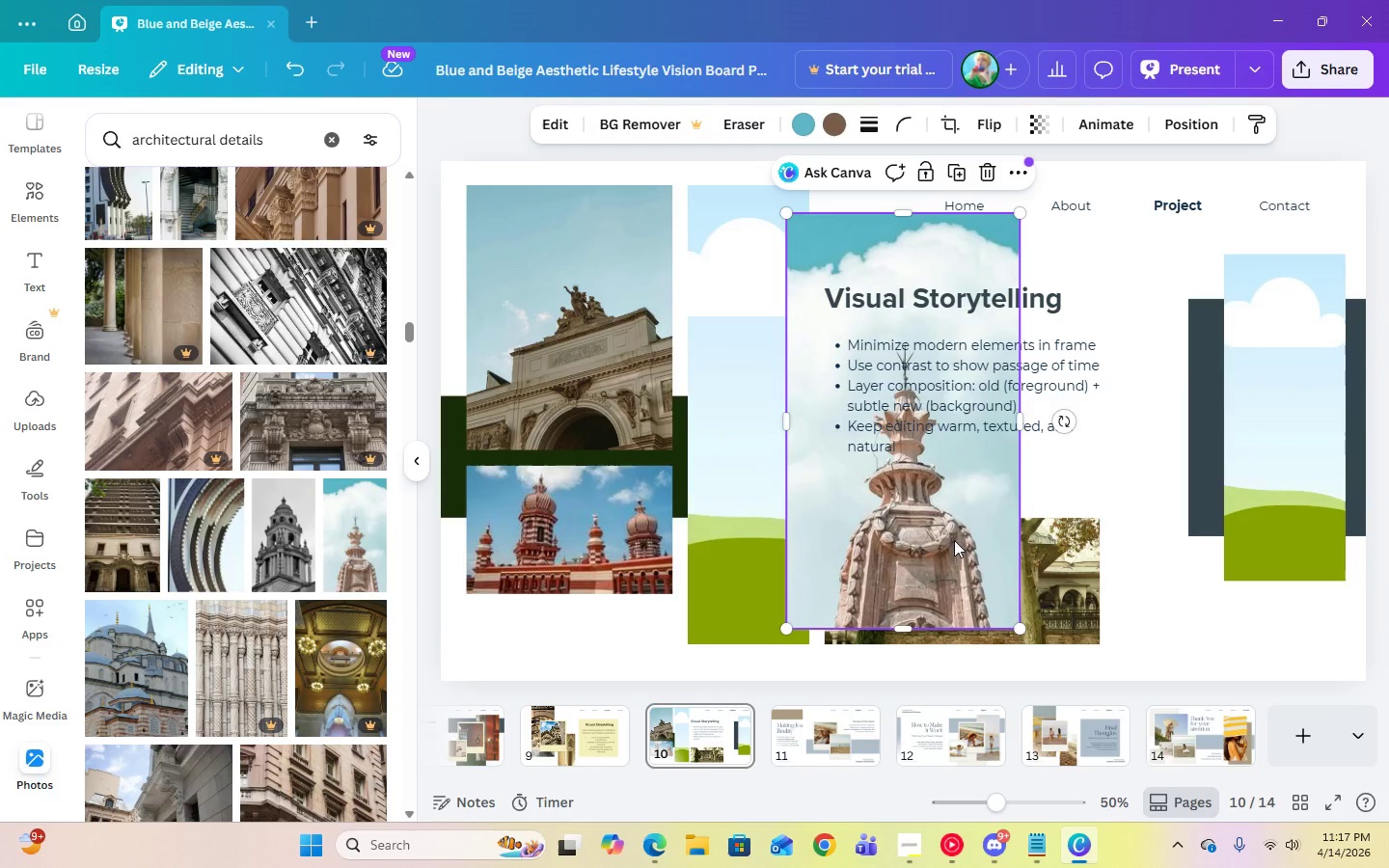 
left_click_drag(start_coordinate=[930, 549], to_coordinate=[789, 536])
 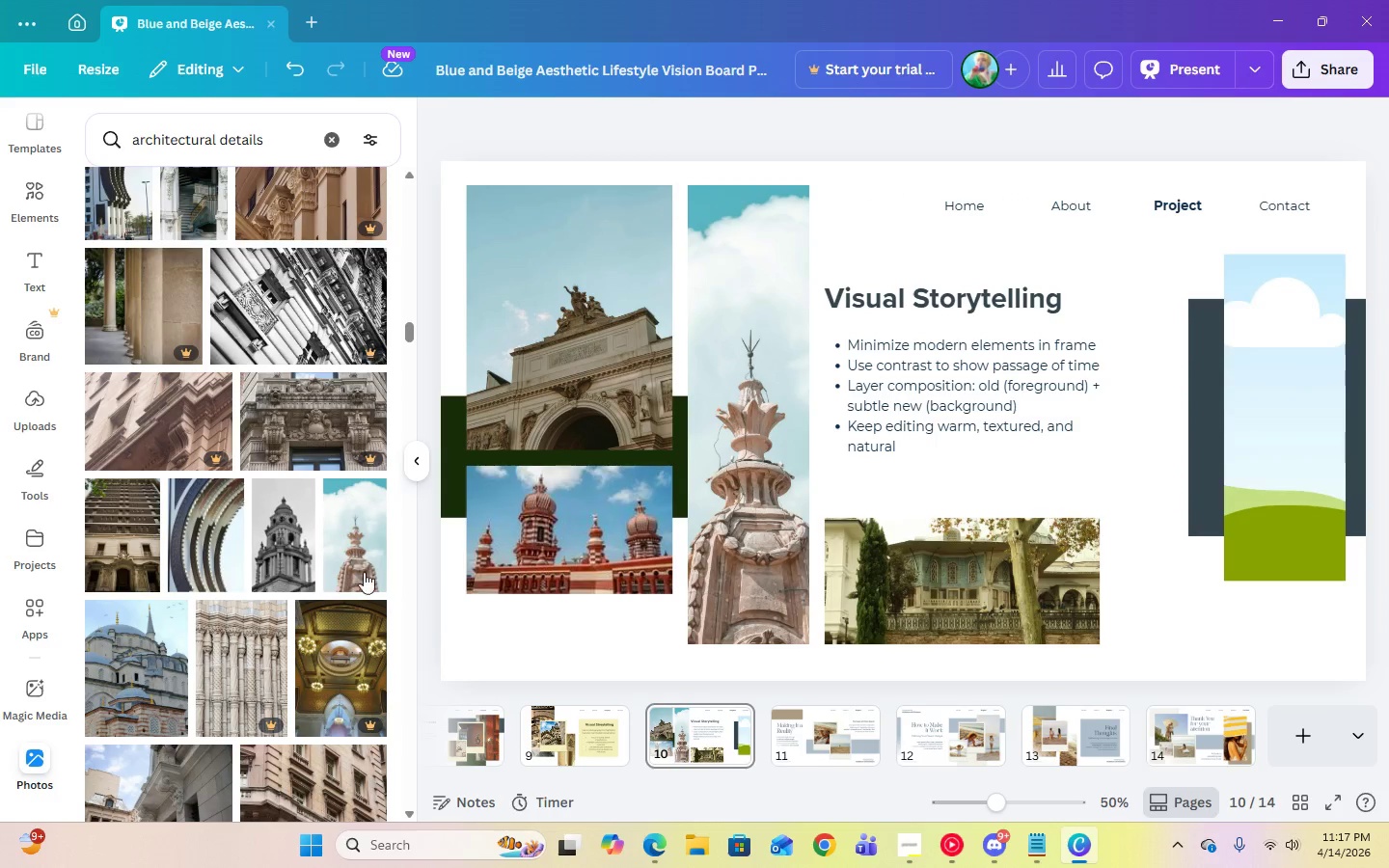 
left_click([288, 580])
 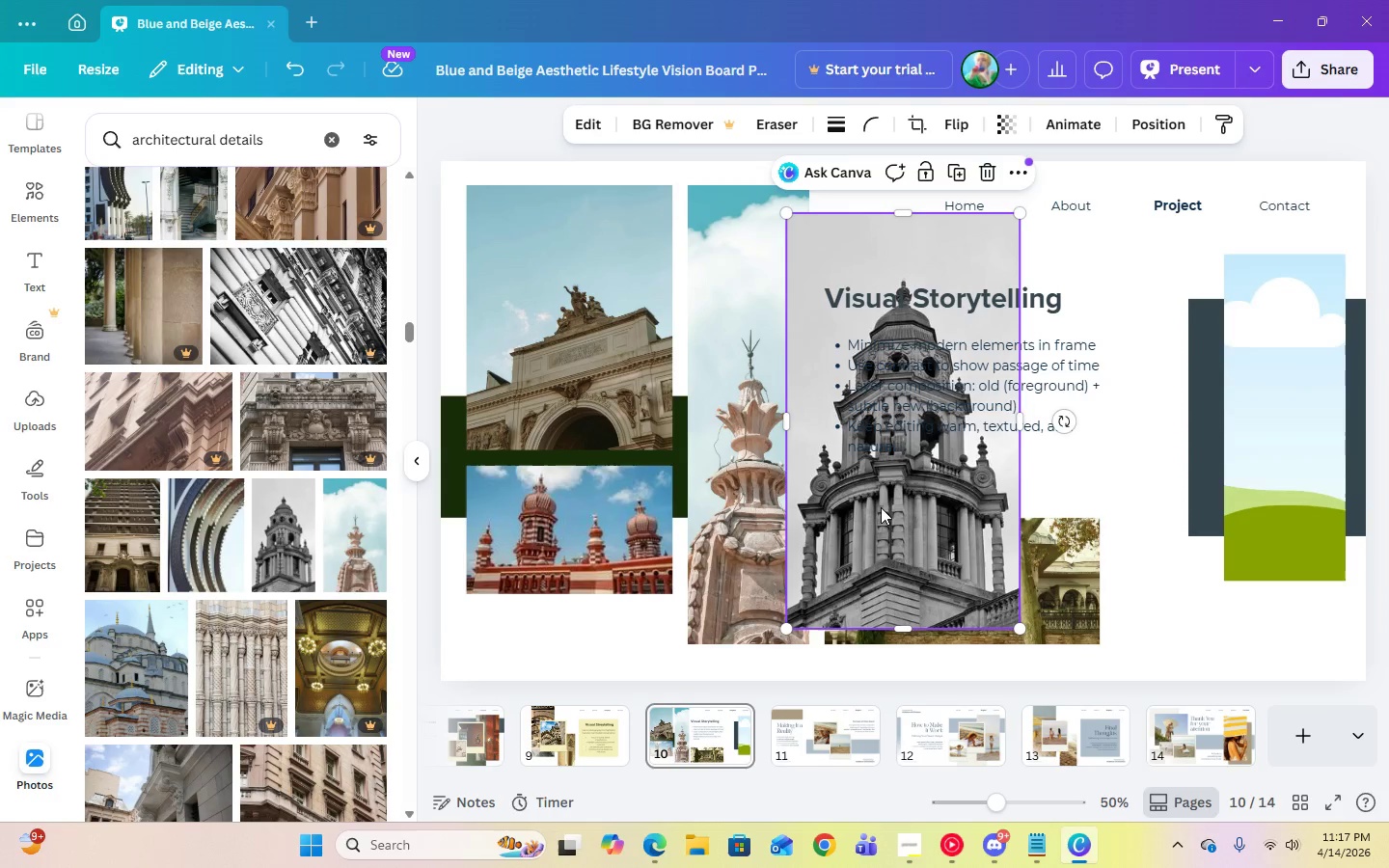 
left_click_drag(start_coordinate=[886, 509], to_coordinate=[1306, 487])
 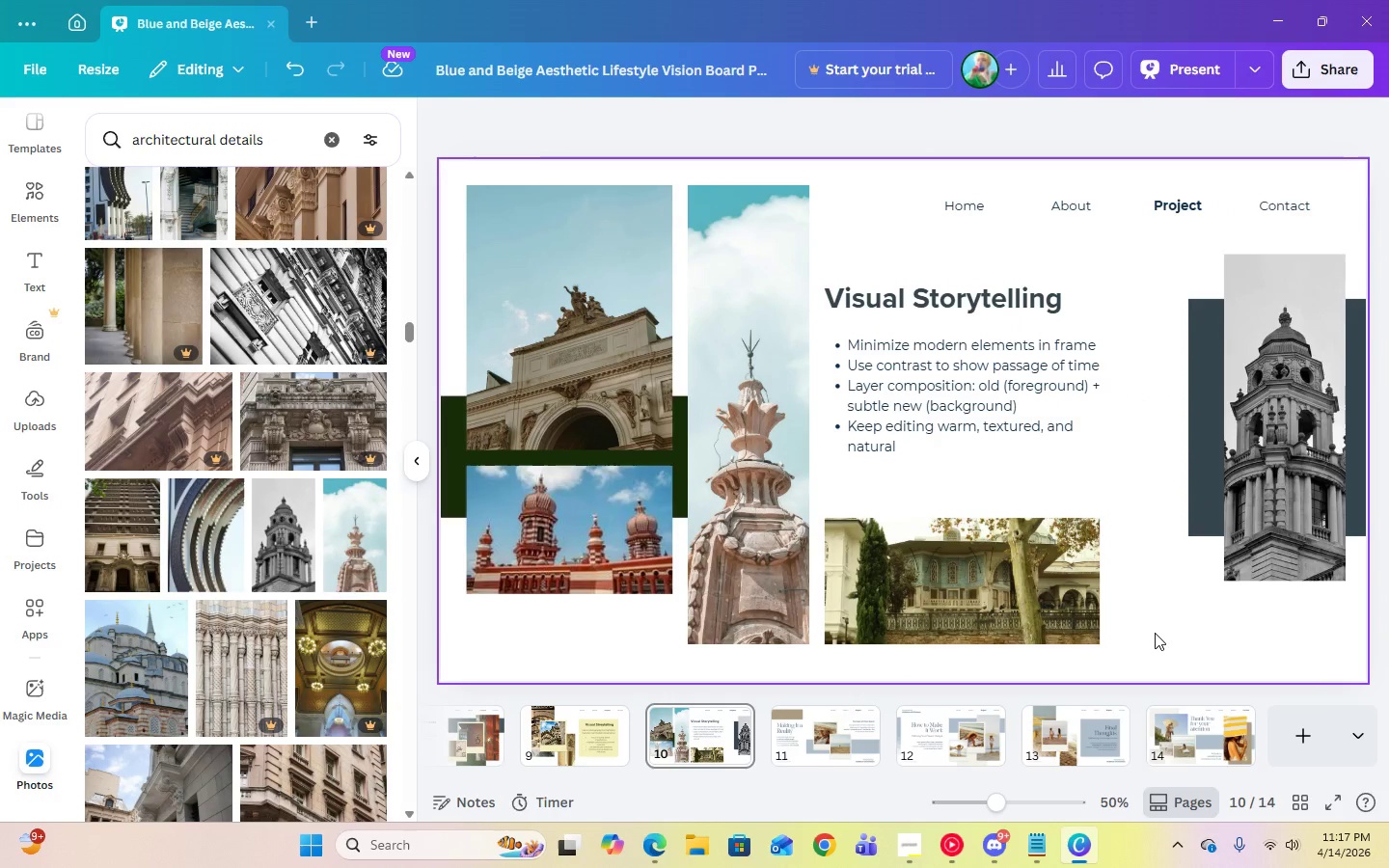 
left_click([962, 596])
 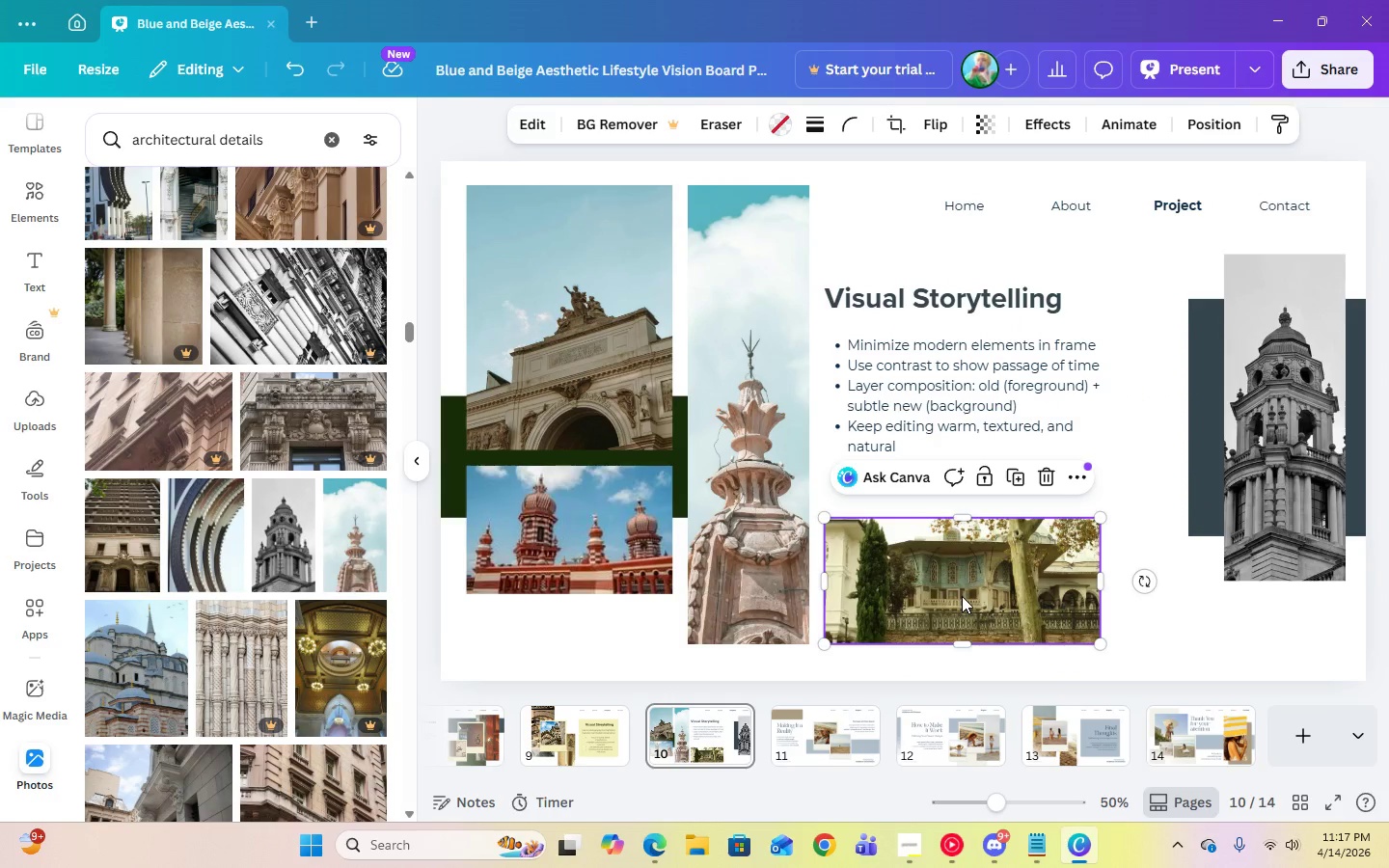 
key(Delete)
 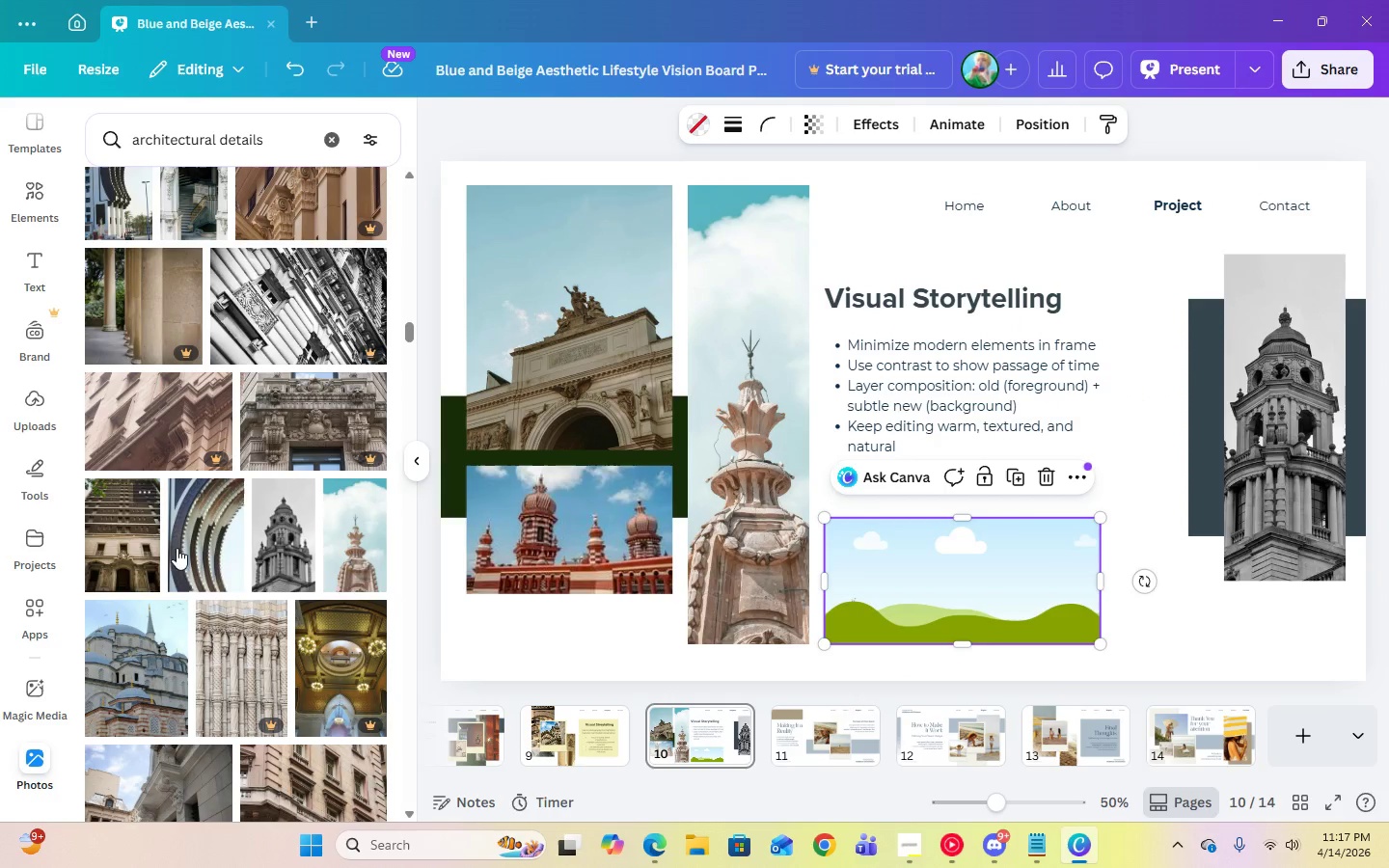 
scroll: coordinate [249, 550], scroll_direction: down, amount: 7.0
 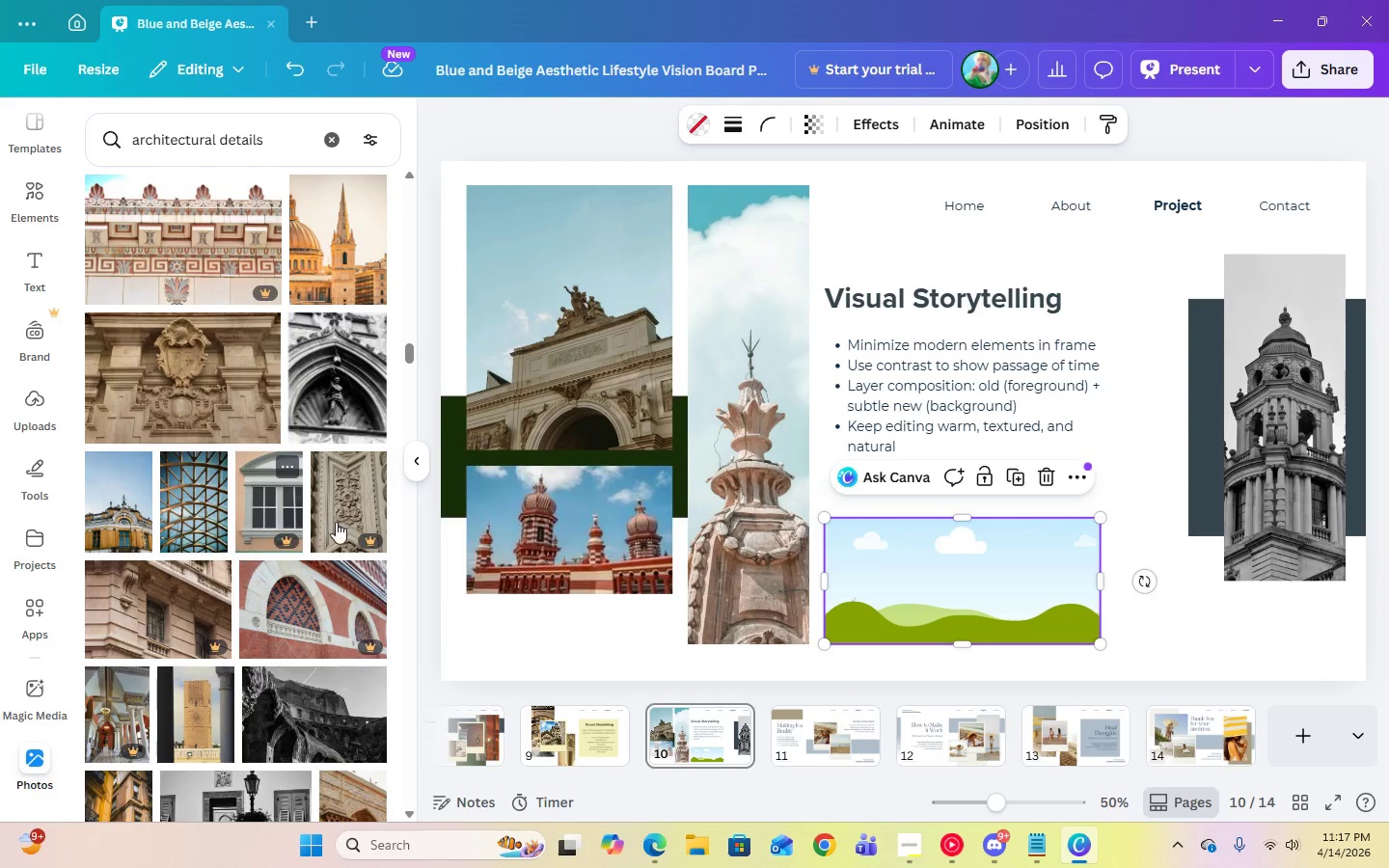 
left_click([1260, 445])
 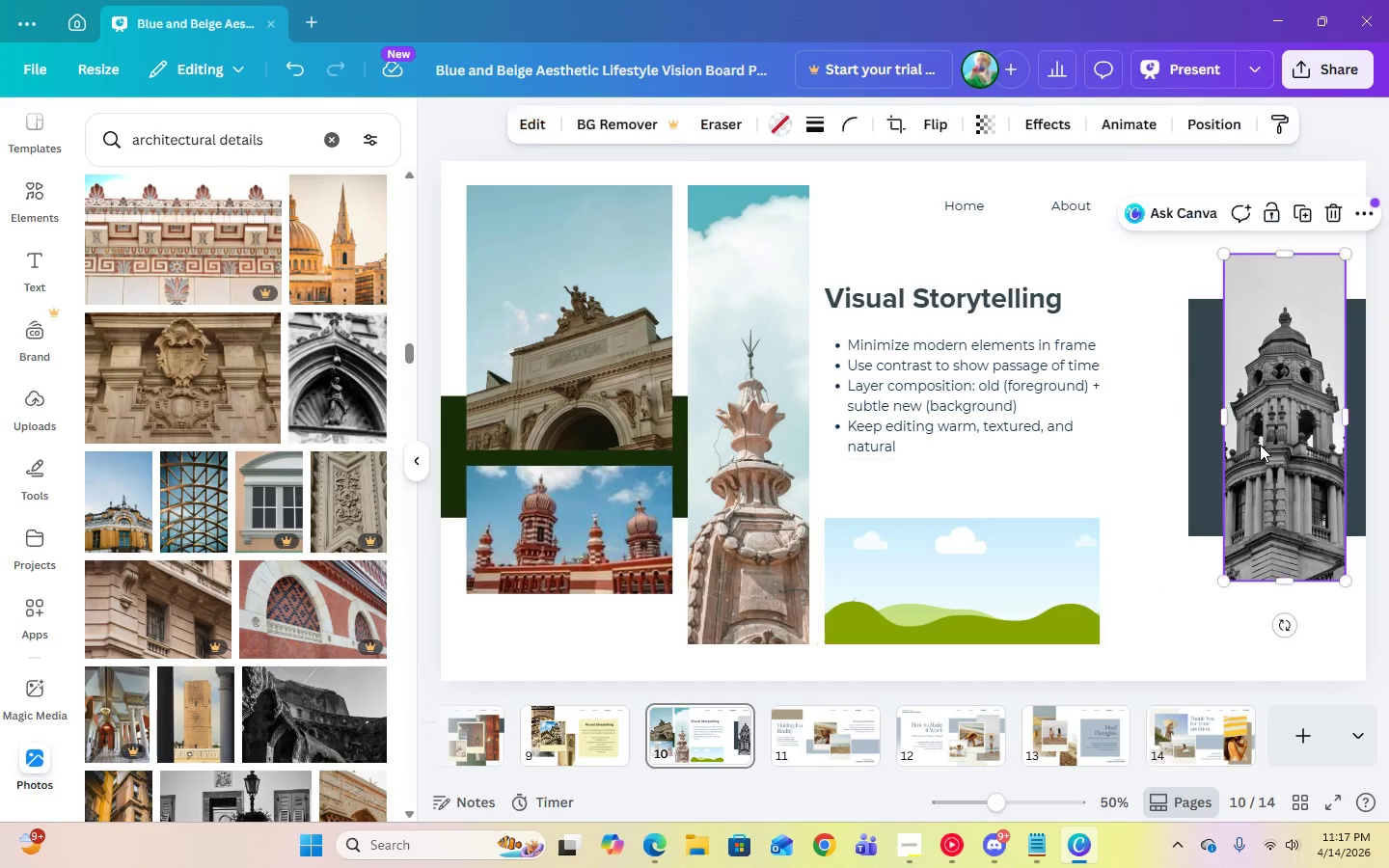 
key(Delete)
 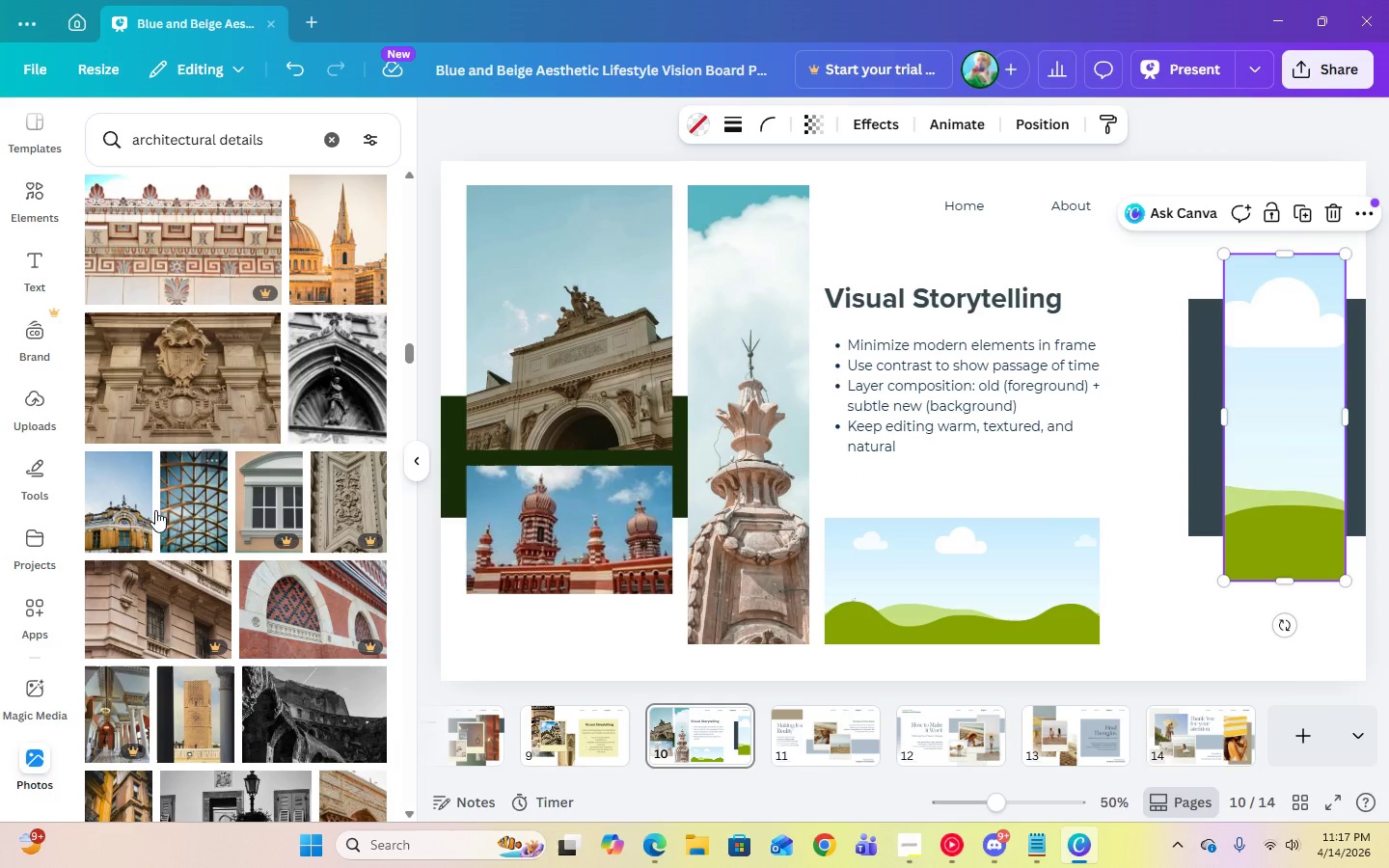 
left_click([120, 512])
 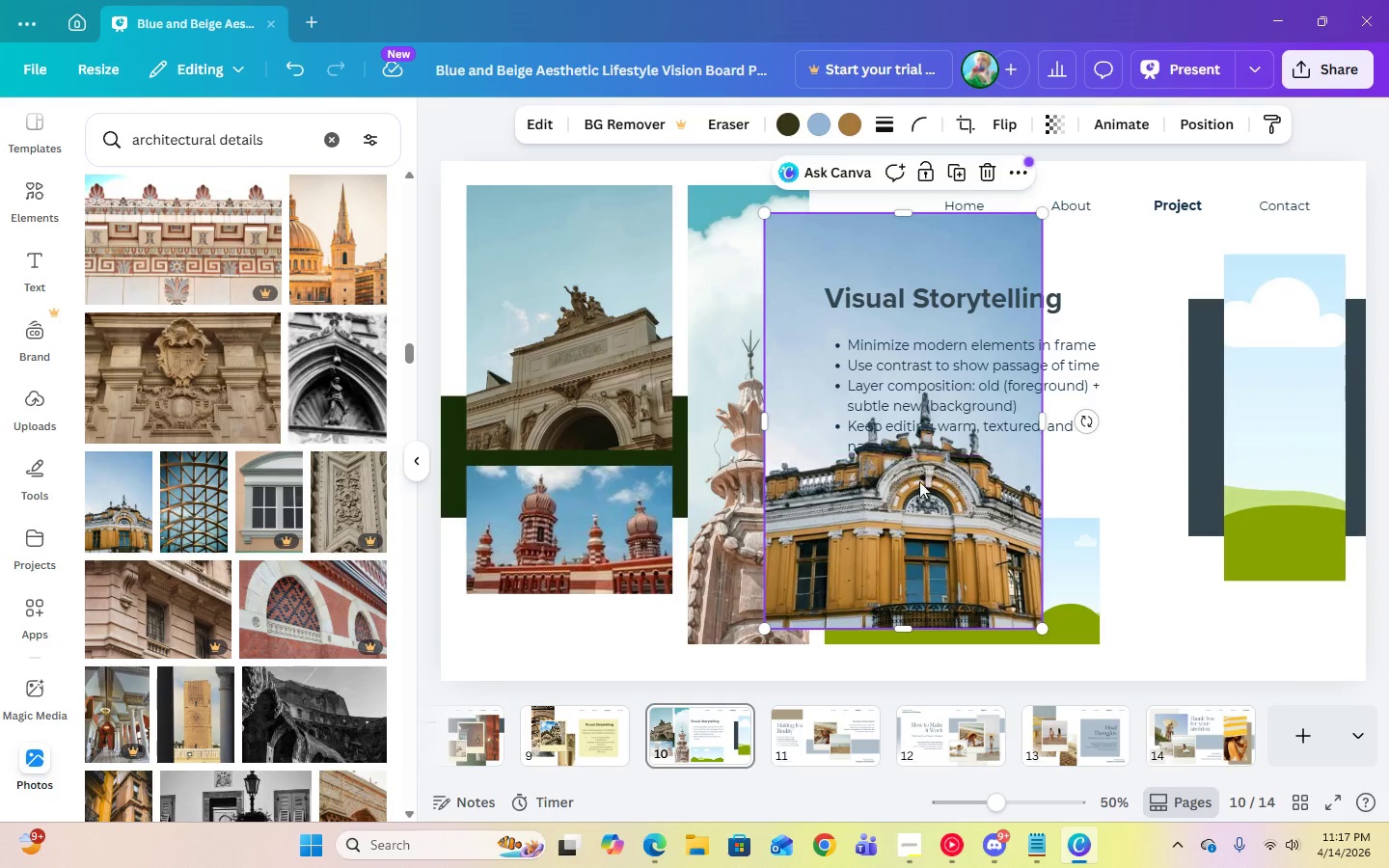 
left_click_drag(start_coordinate=[909, 489], to_coordinate=[1331, 447])
 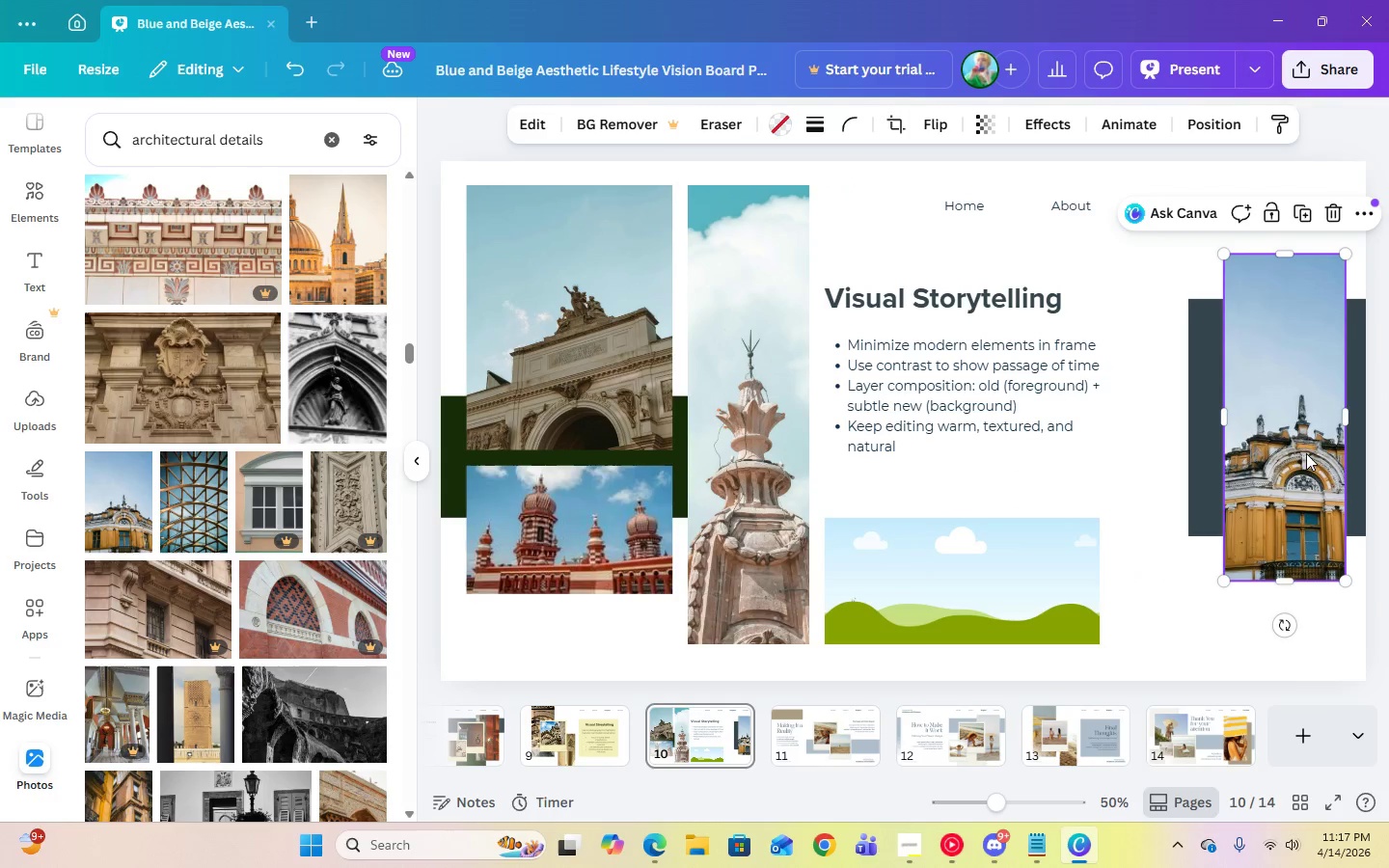 
double_click([1306, 453])
 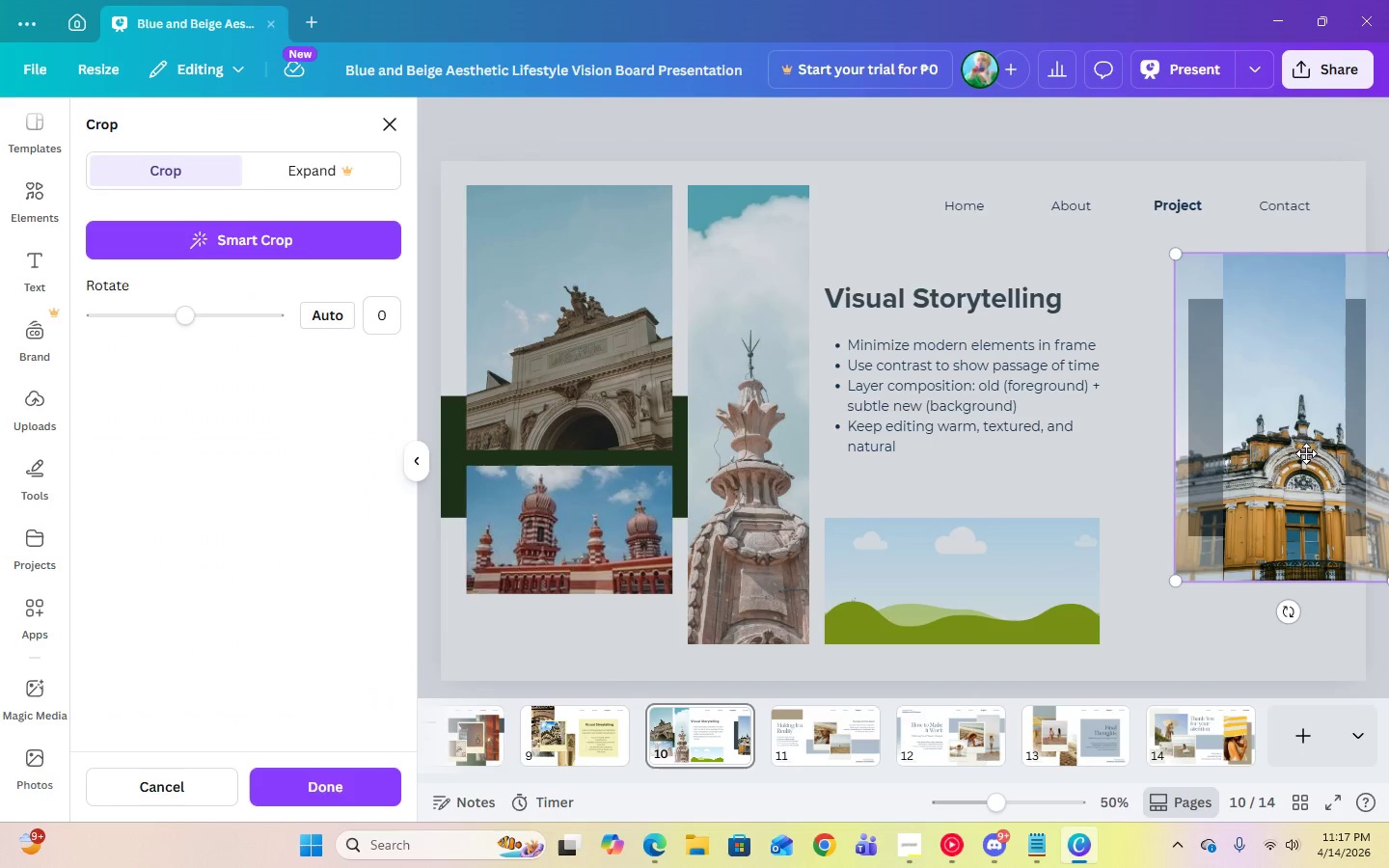 
left_click_drag(start_coordinate=[1306, 453], to_coordinate=[1285, 453])
 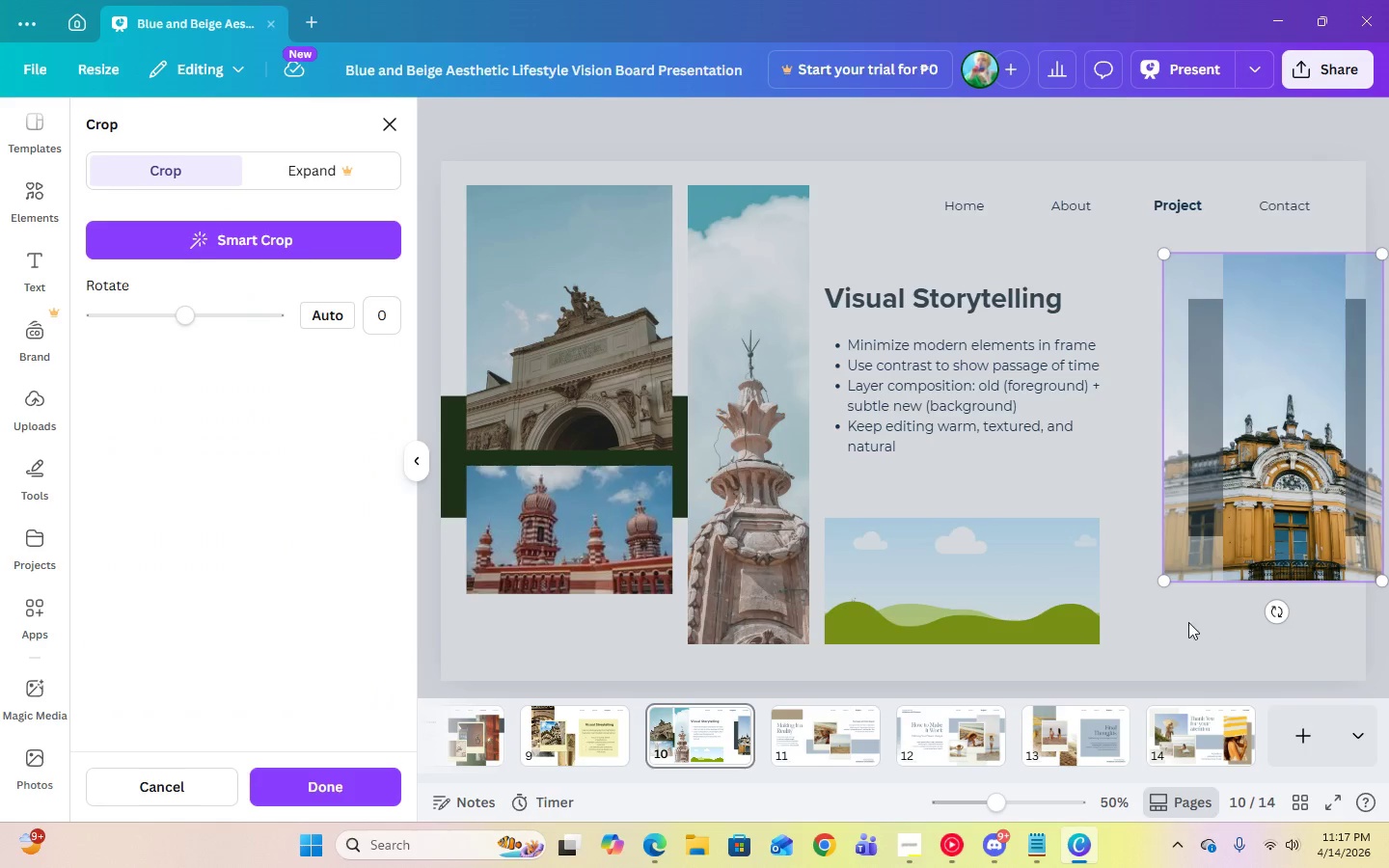 
left_click([1185, 622])
 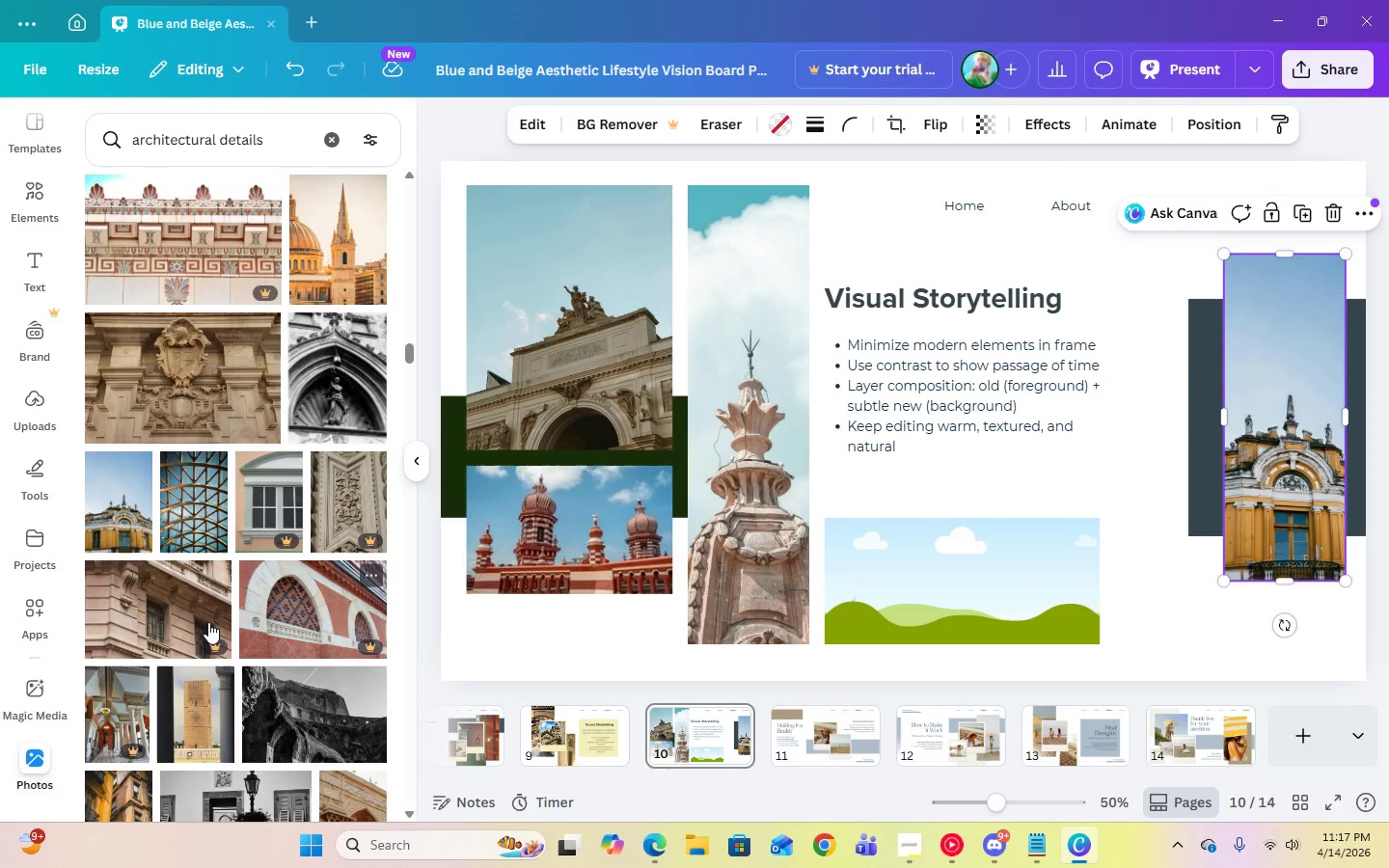 
scroll: coordinate [204, 621], scroll_direction: down, amount: 3.0
 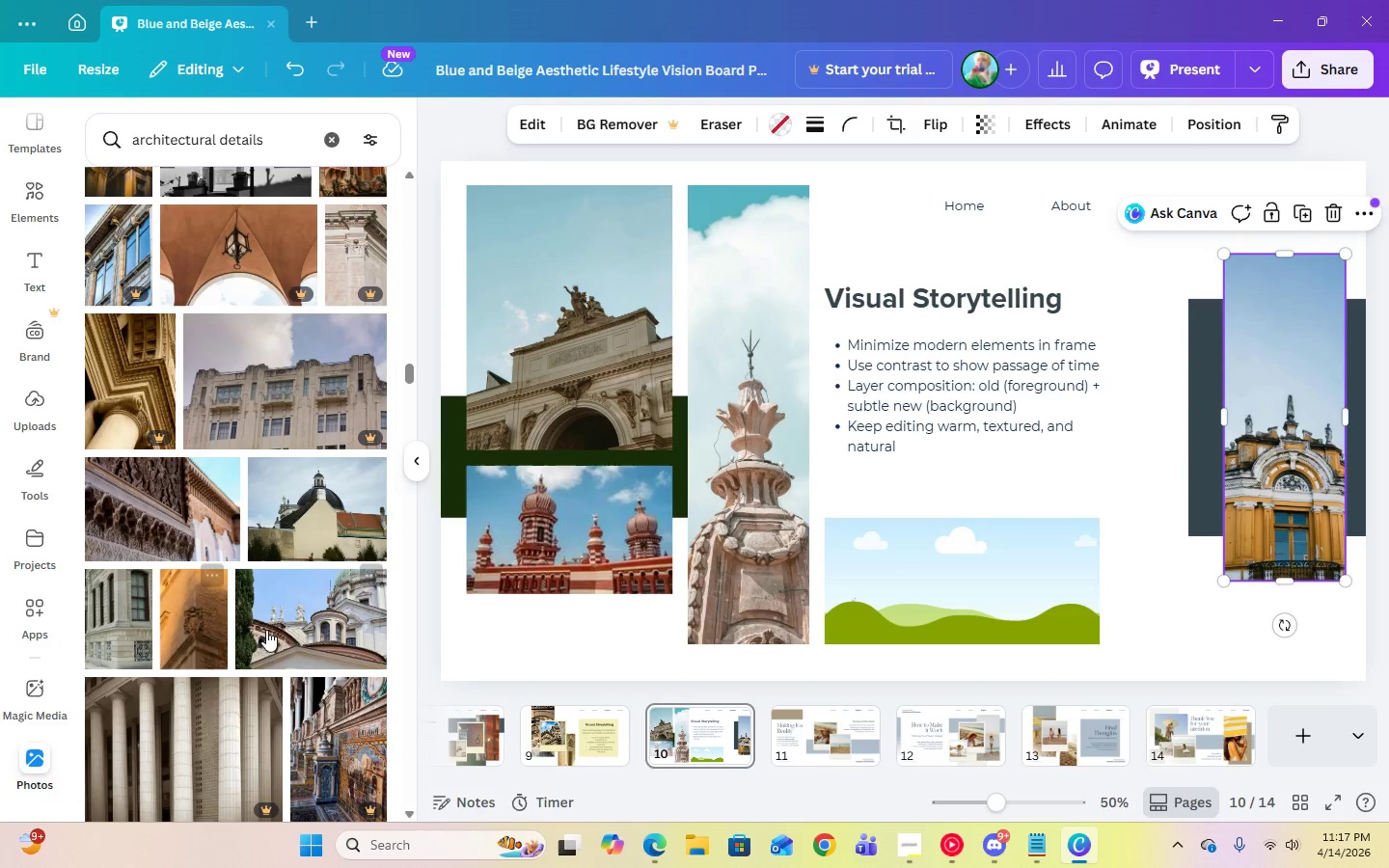 
left_click([350, 647])
 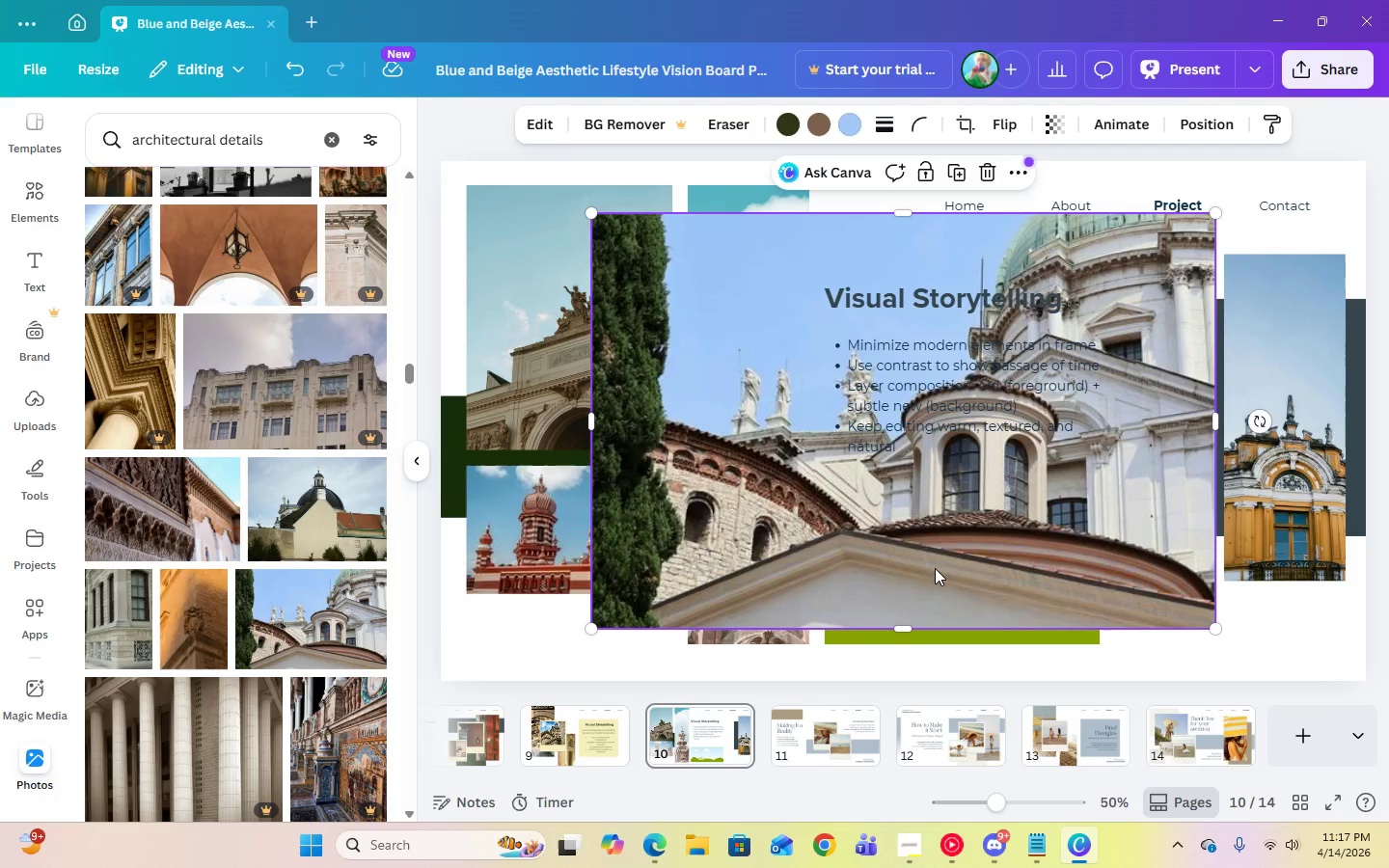 
left_click_drag(start_coordinate=[937, 565], to_coordinate=[958, 581])
 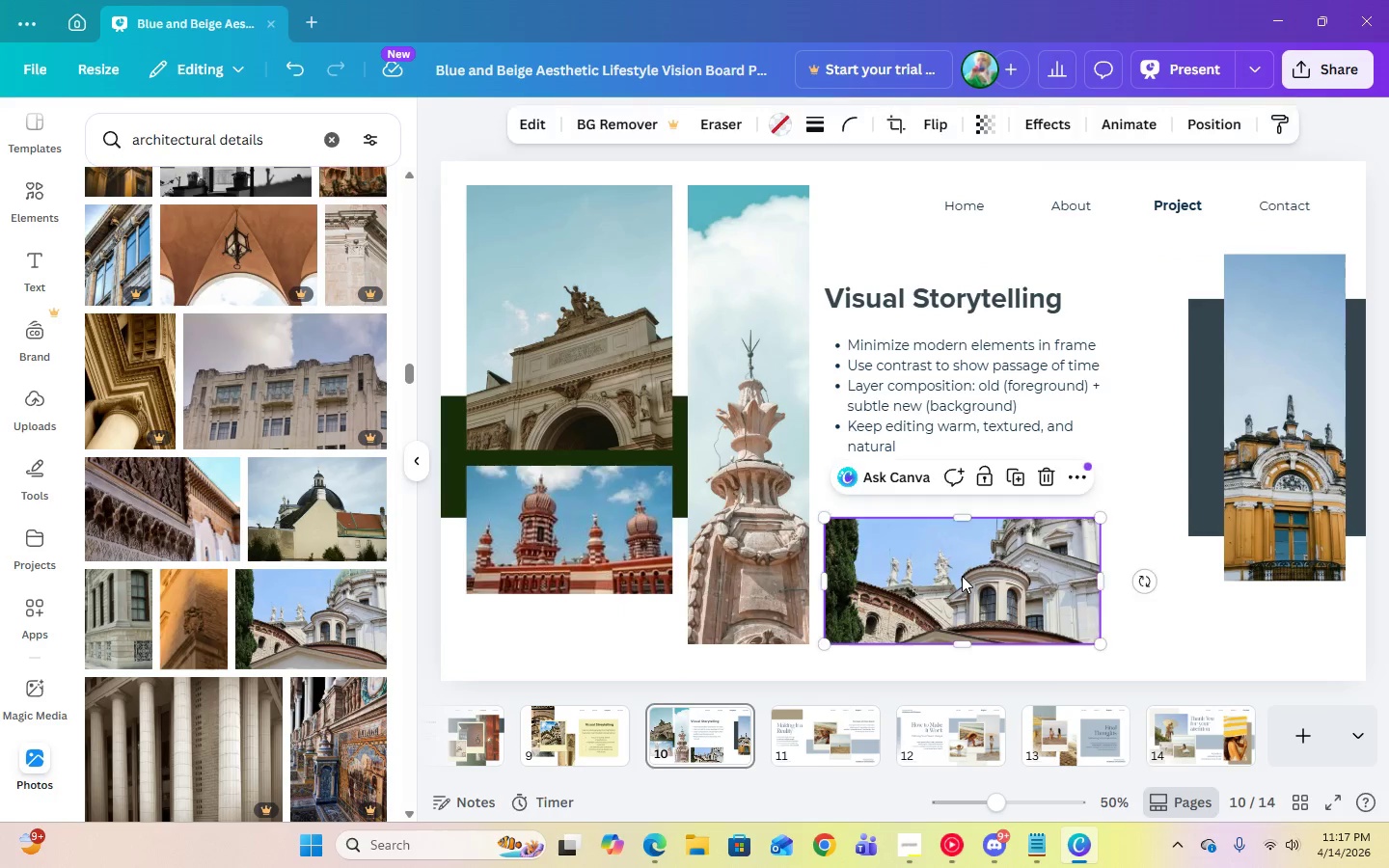 
double_click([962, 576])
 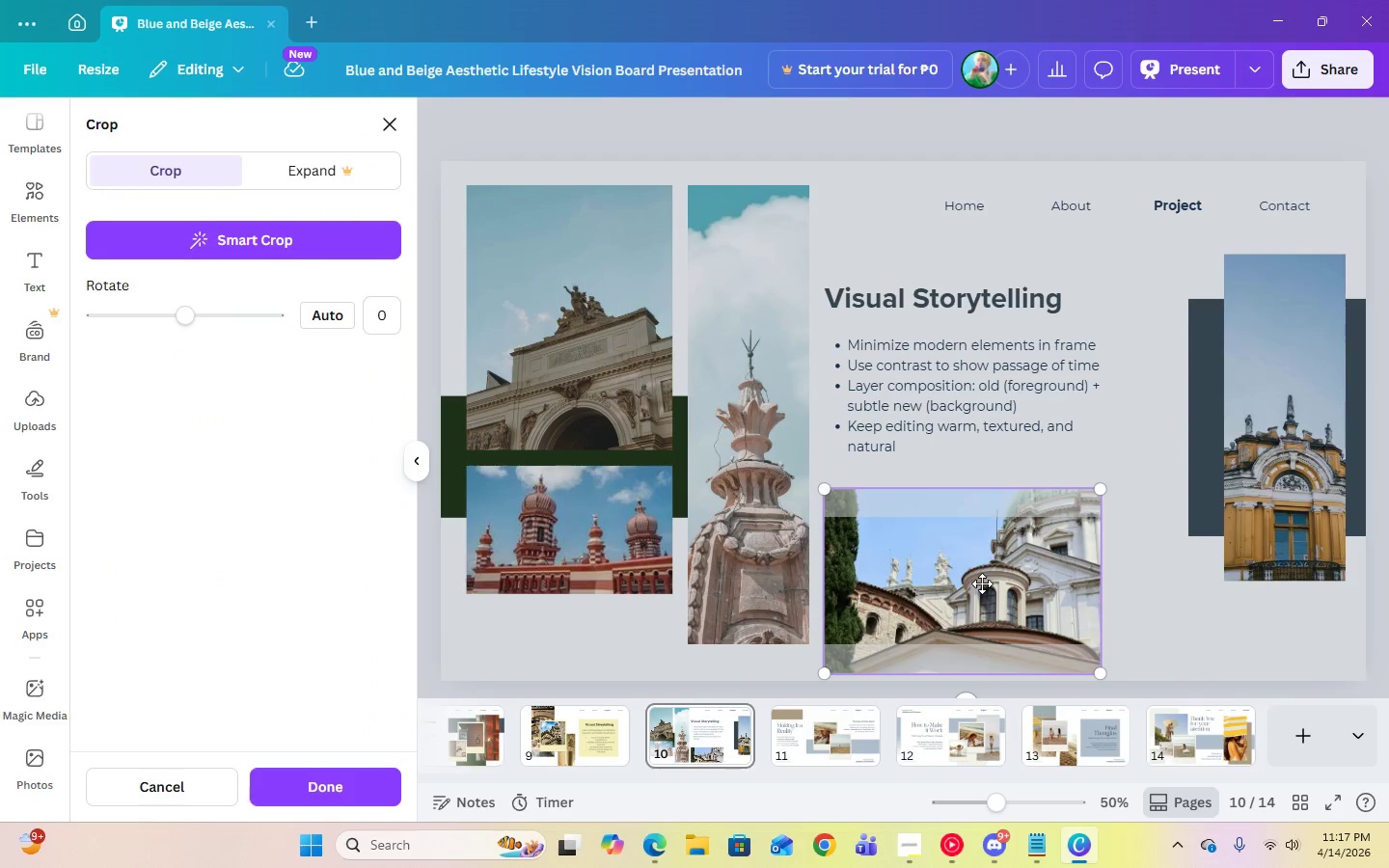 
left_click_drag(start_coordinate=[982, 583], to_coordinate=[981, 556])
 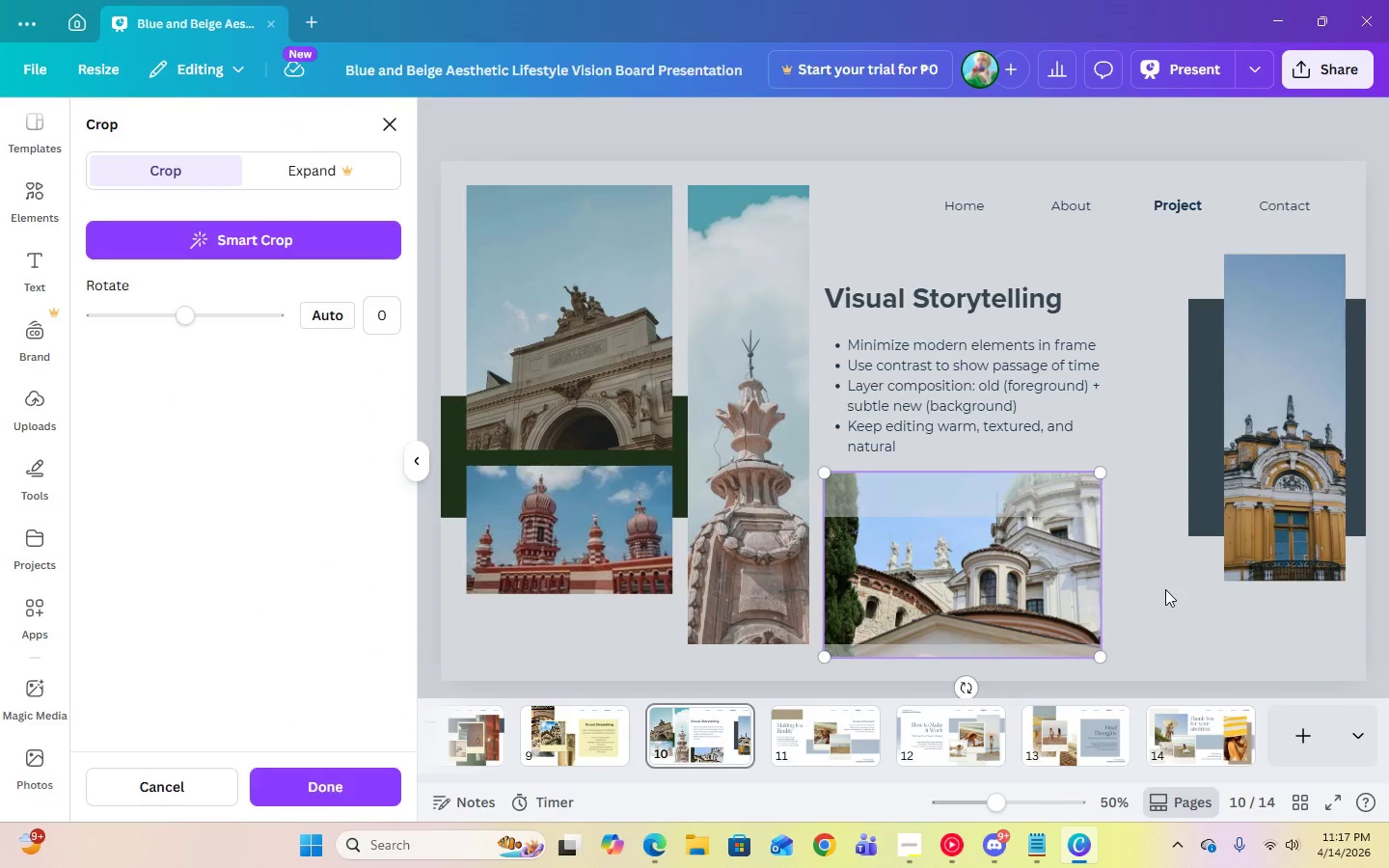 
left_click([1165, 589])
 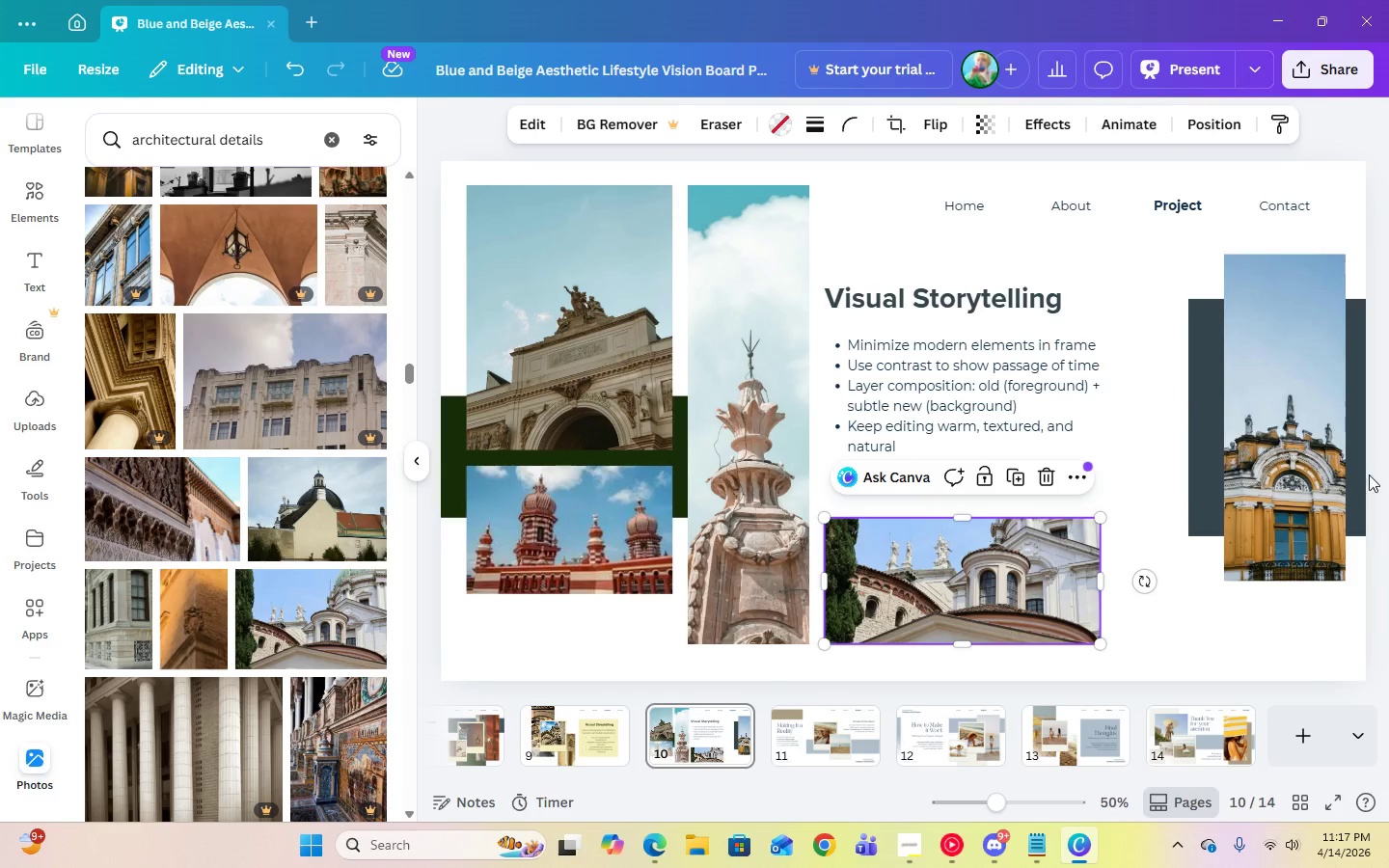 
wait(14.94)
 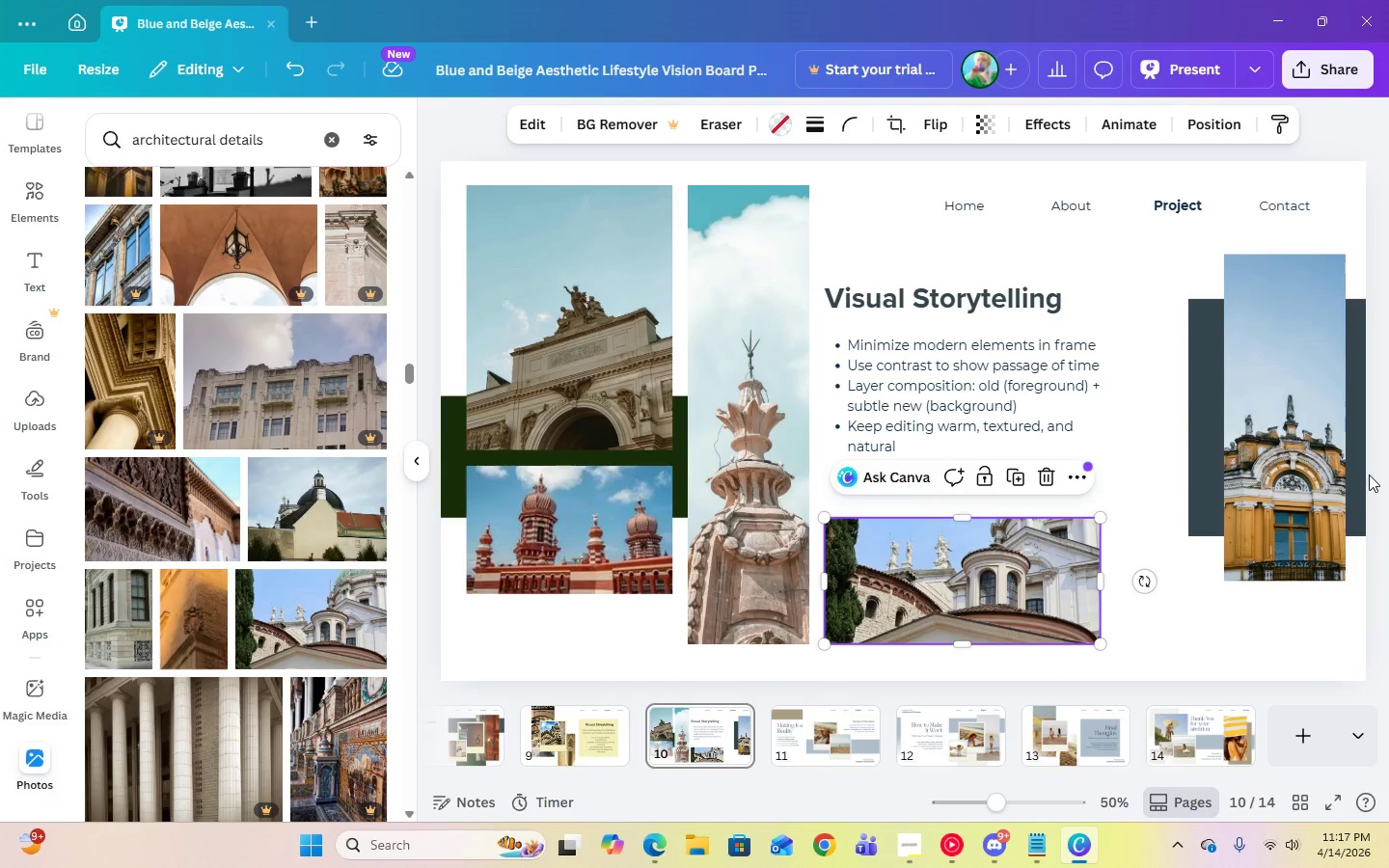 
left_click([909, 836])